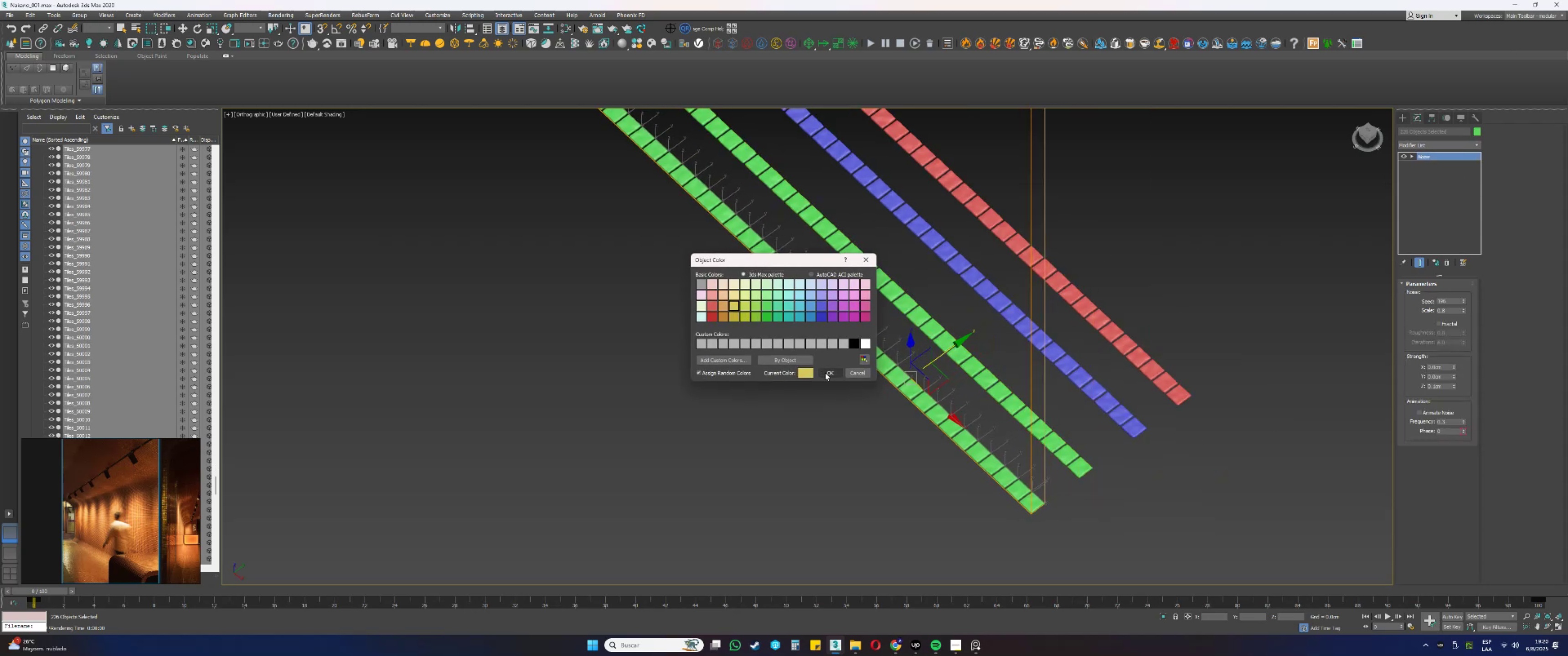 
left_click([825, 373])
 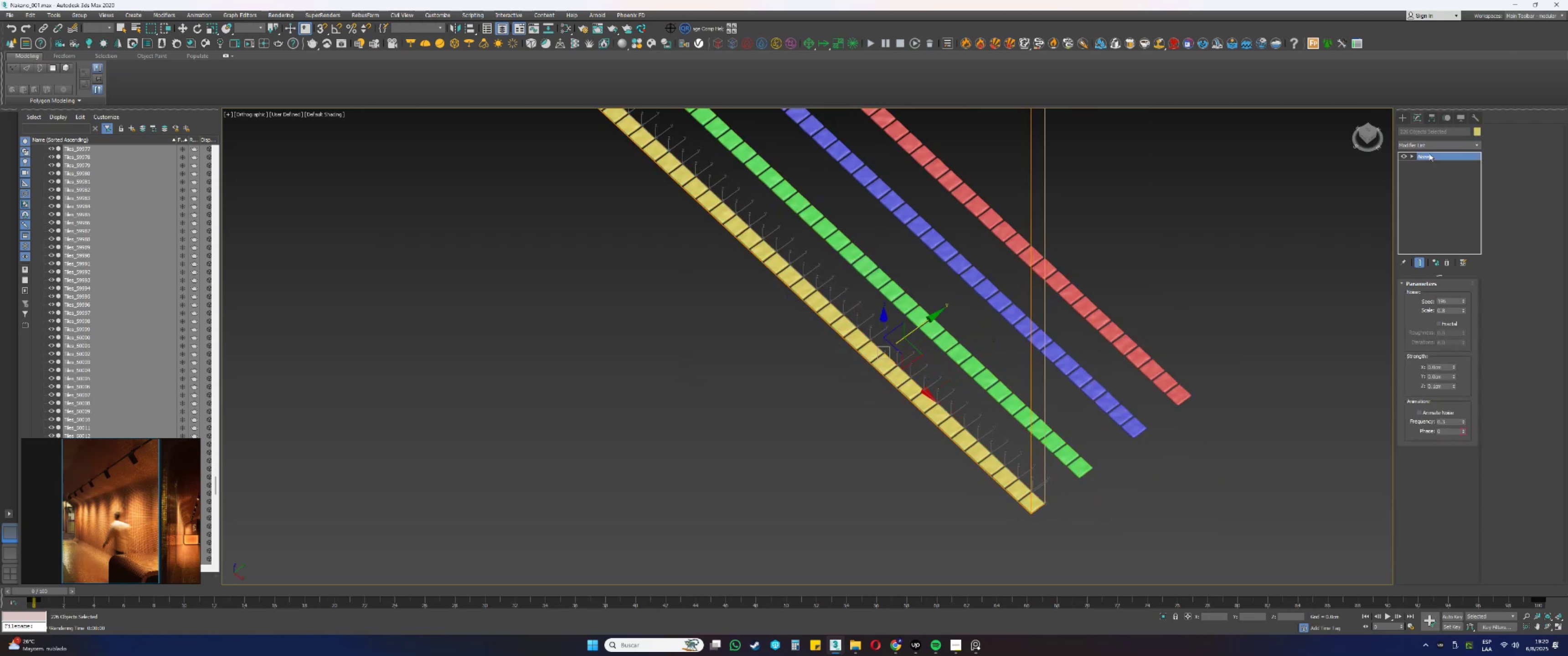 
left_click_drag(start_coordinate=[1463, 302], to_coordinate=[1462, 376])
 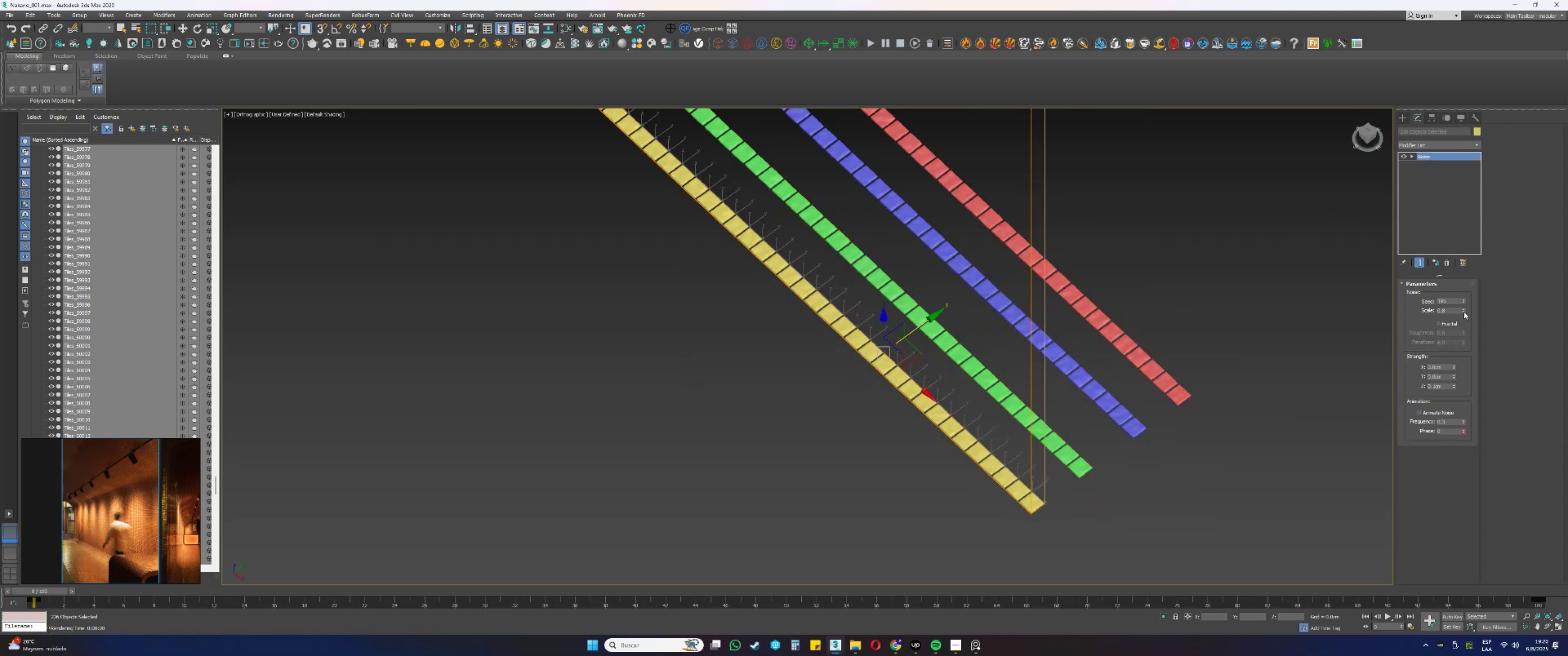 
left_click_drag(start_coordinate=[1464, 392], to_coordinate=[1466, 403])
 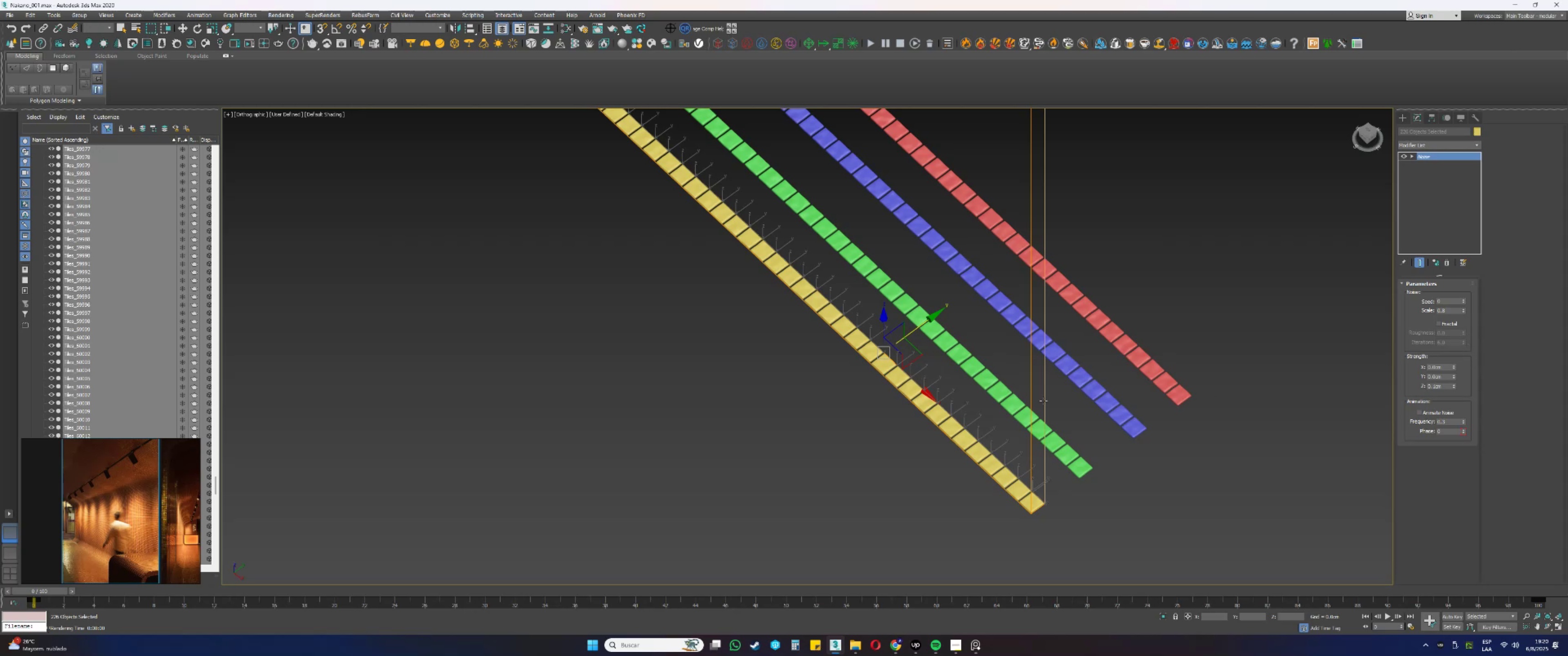 
scroll: coordinate [879, 349], scroll_direction: down, amount: 3.0
 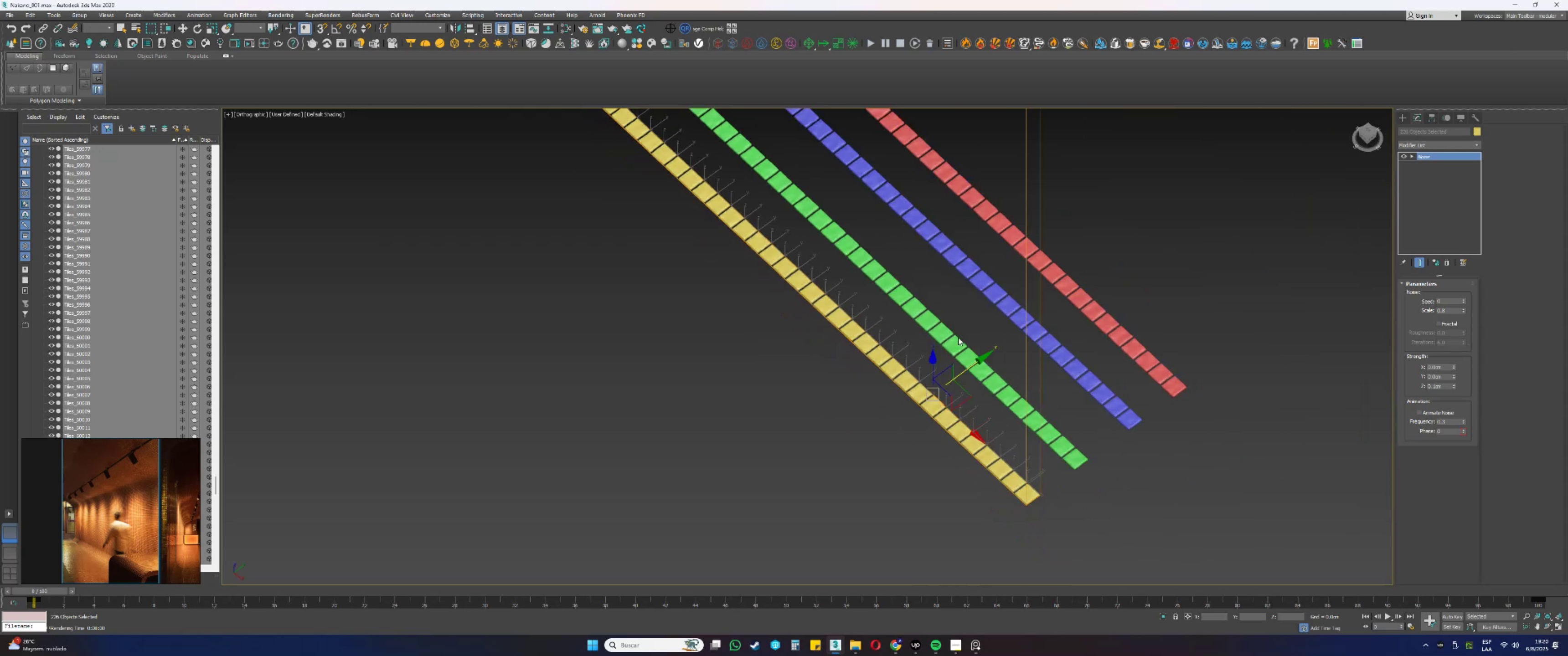 
key(Alt+AltLeft)
 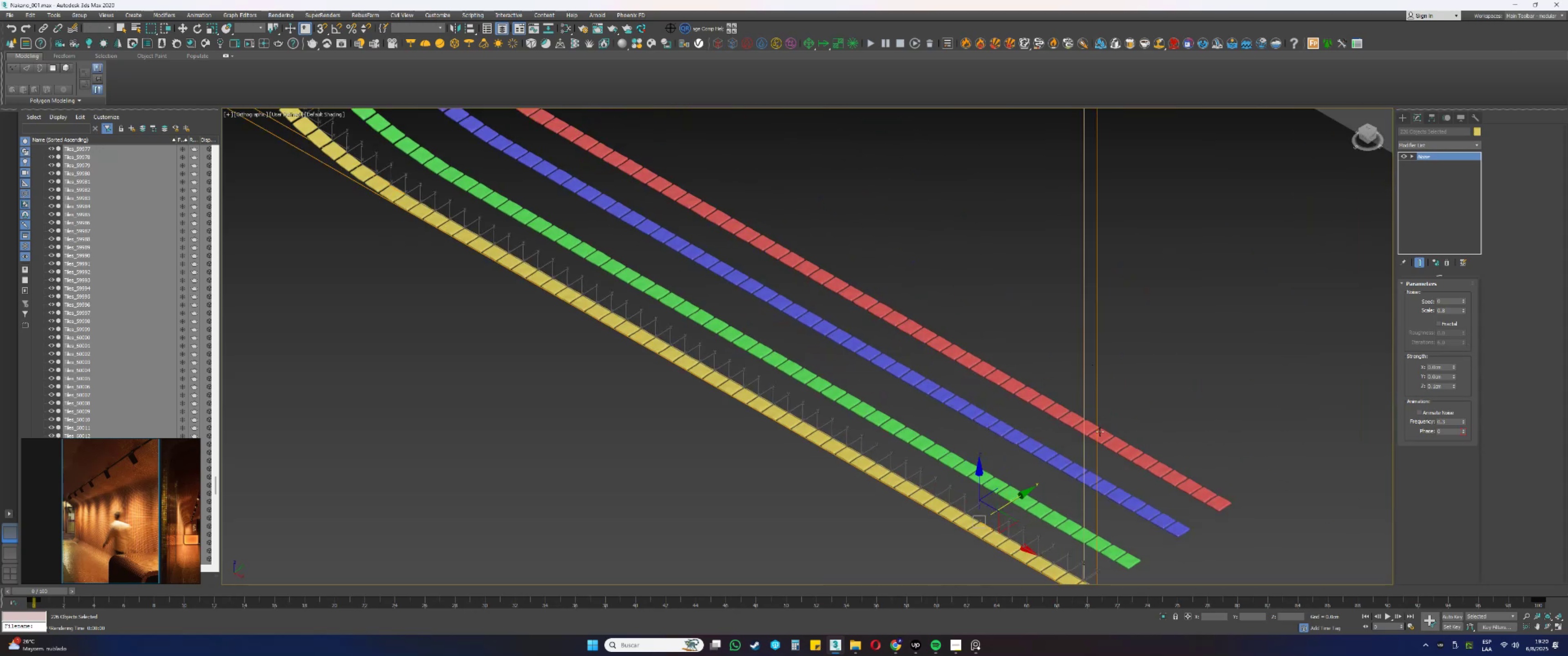 
left_click([1108, 436])
 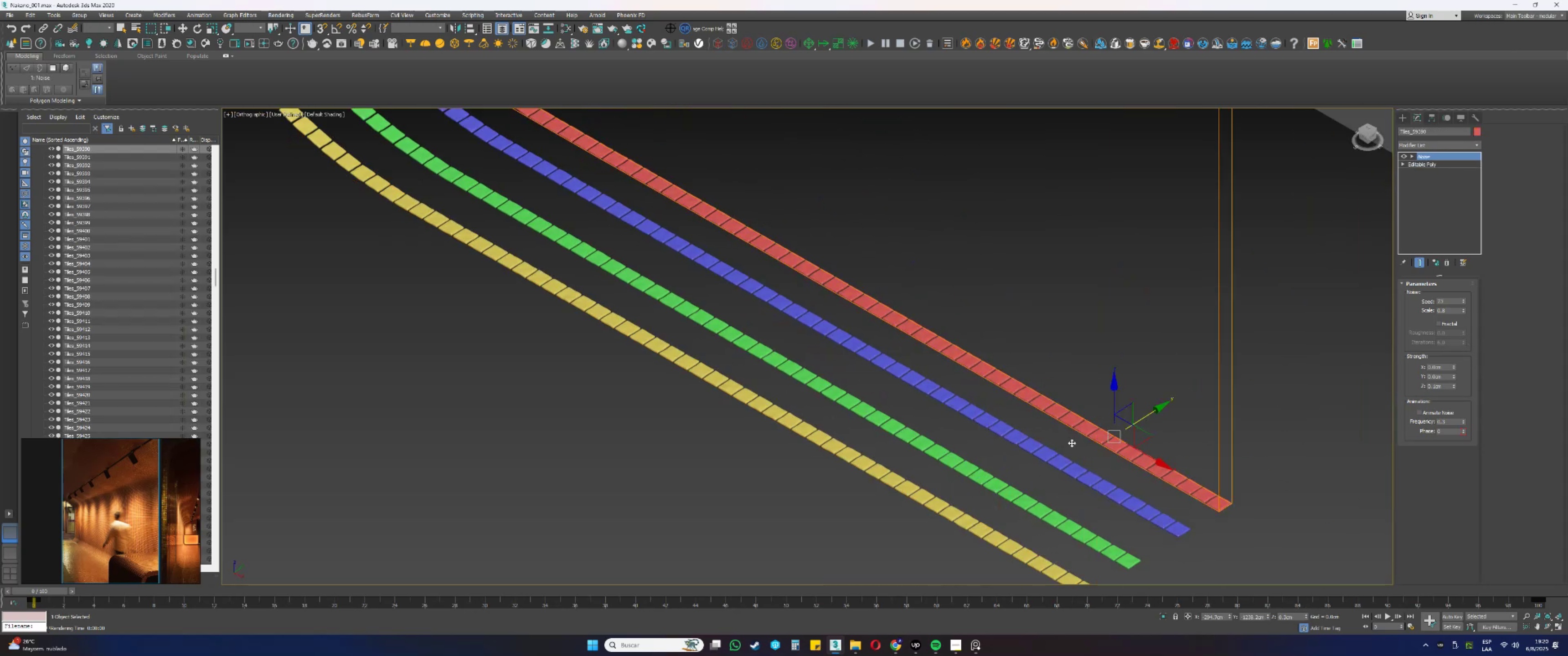 
scroll: coordinate [930, 419], scroll_direction: up, amount: 10.0
 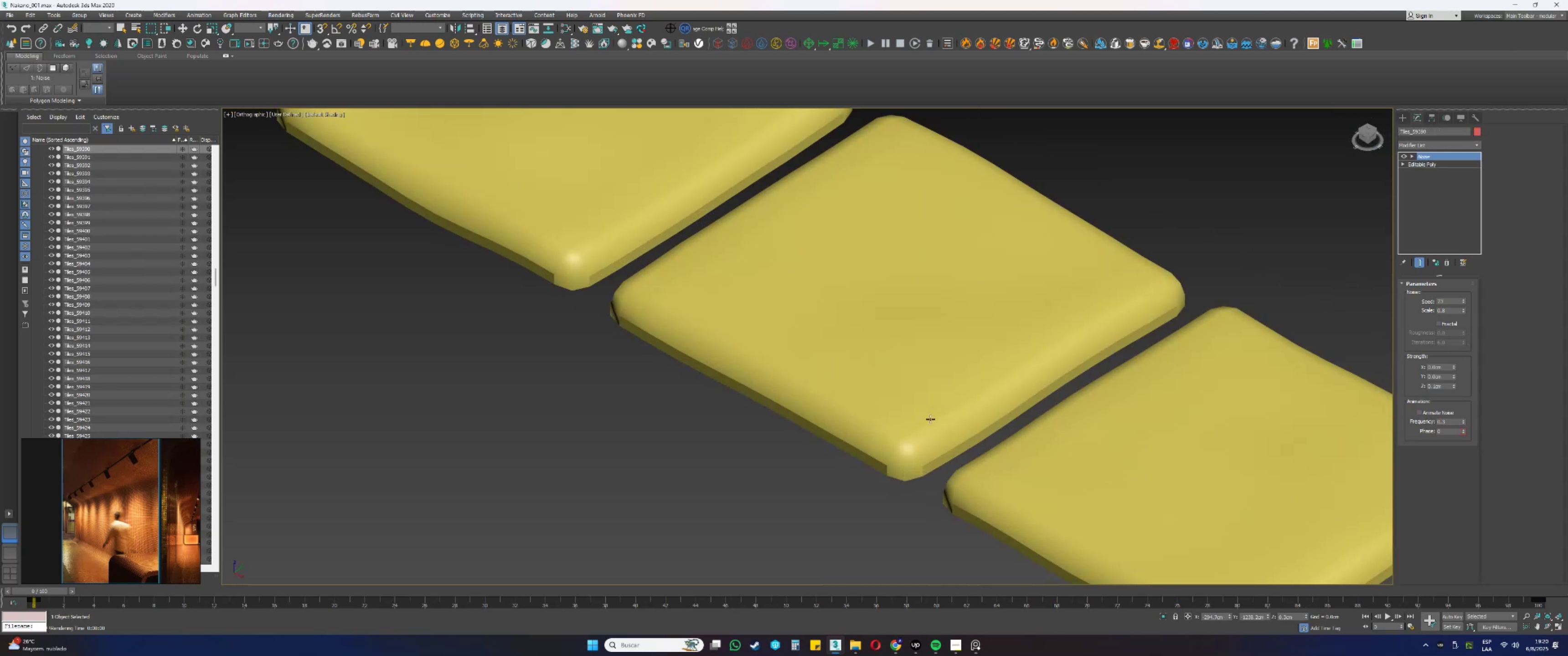 
key(F4)
 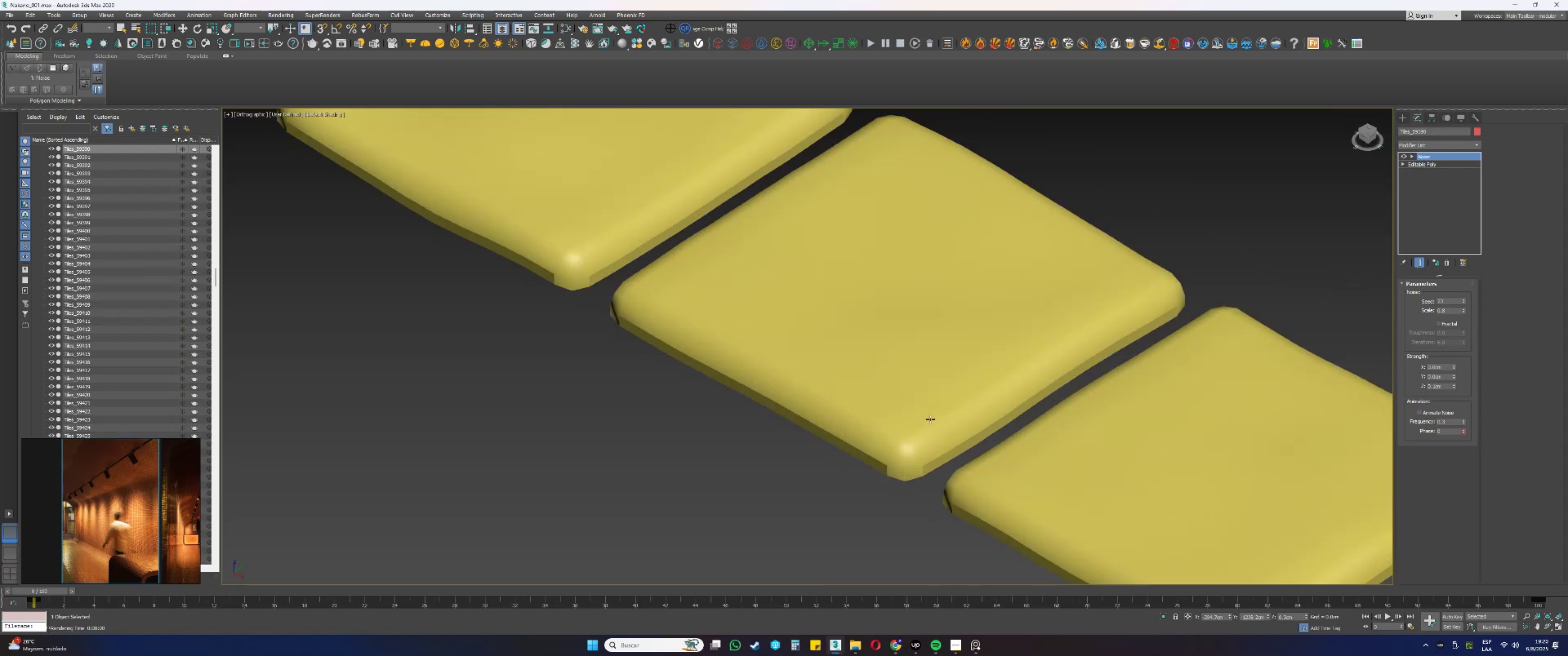 
key(F4)
 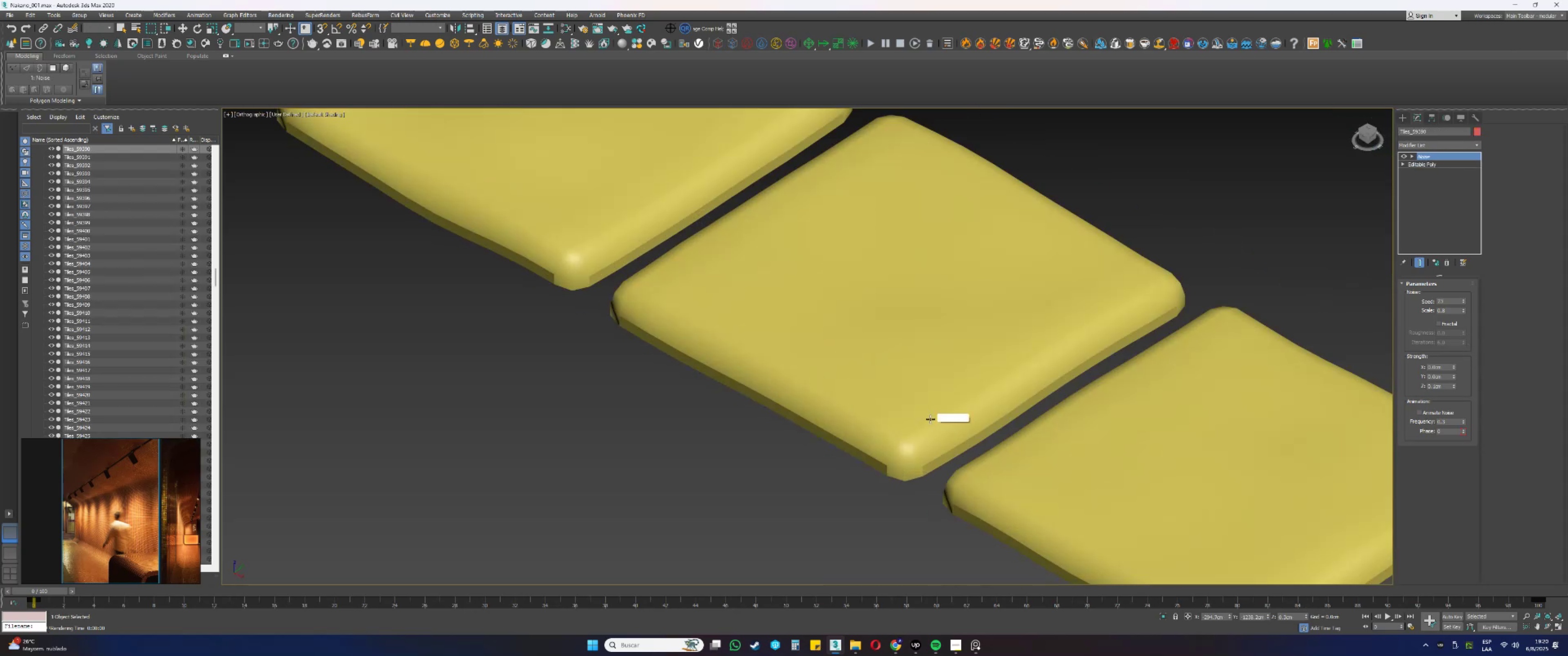 
scroll: coordinate [925, 397], scroll_direction: down, amount: 13.0
 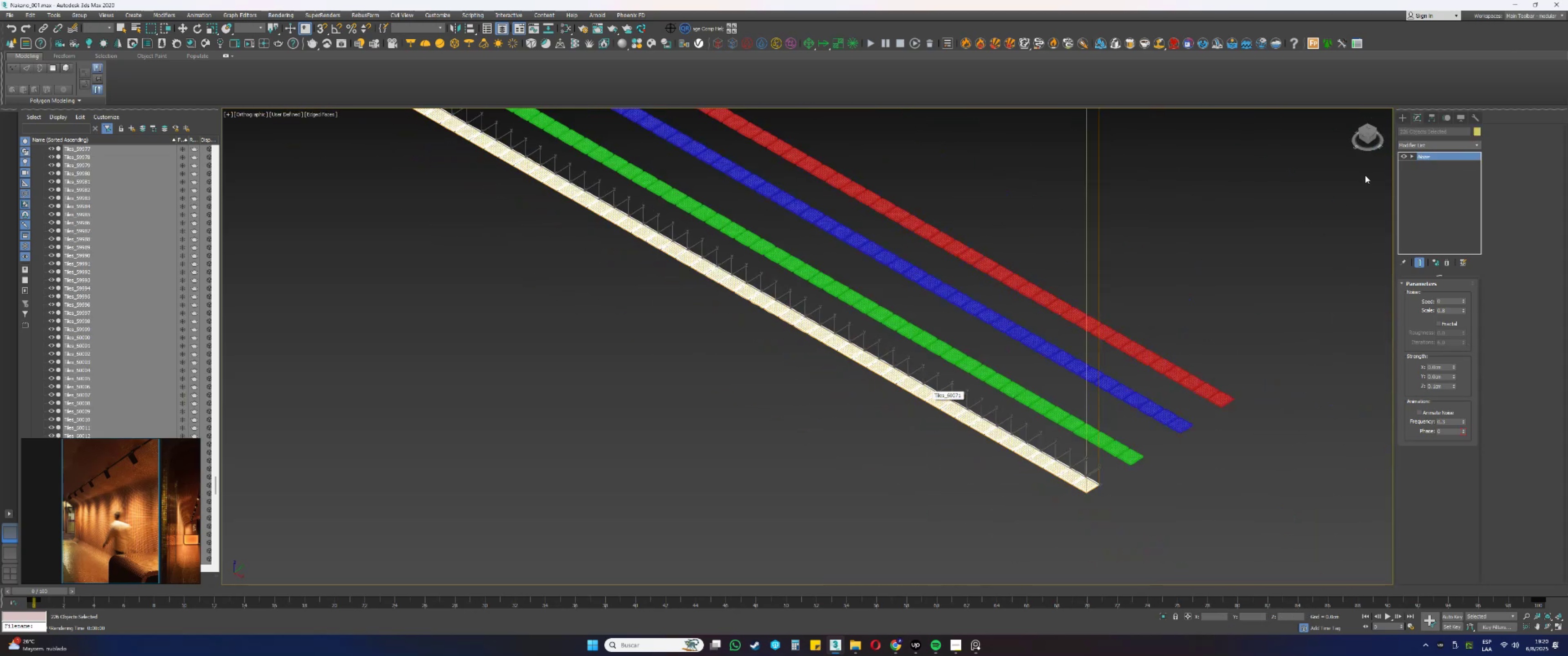 
key(F4)
 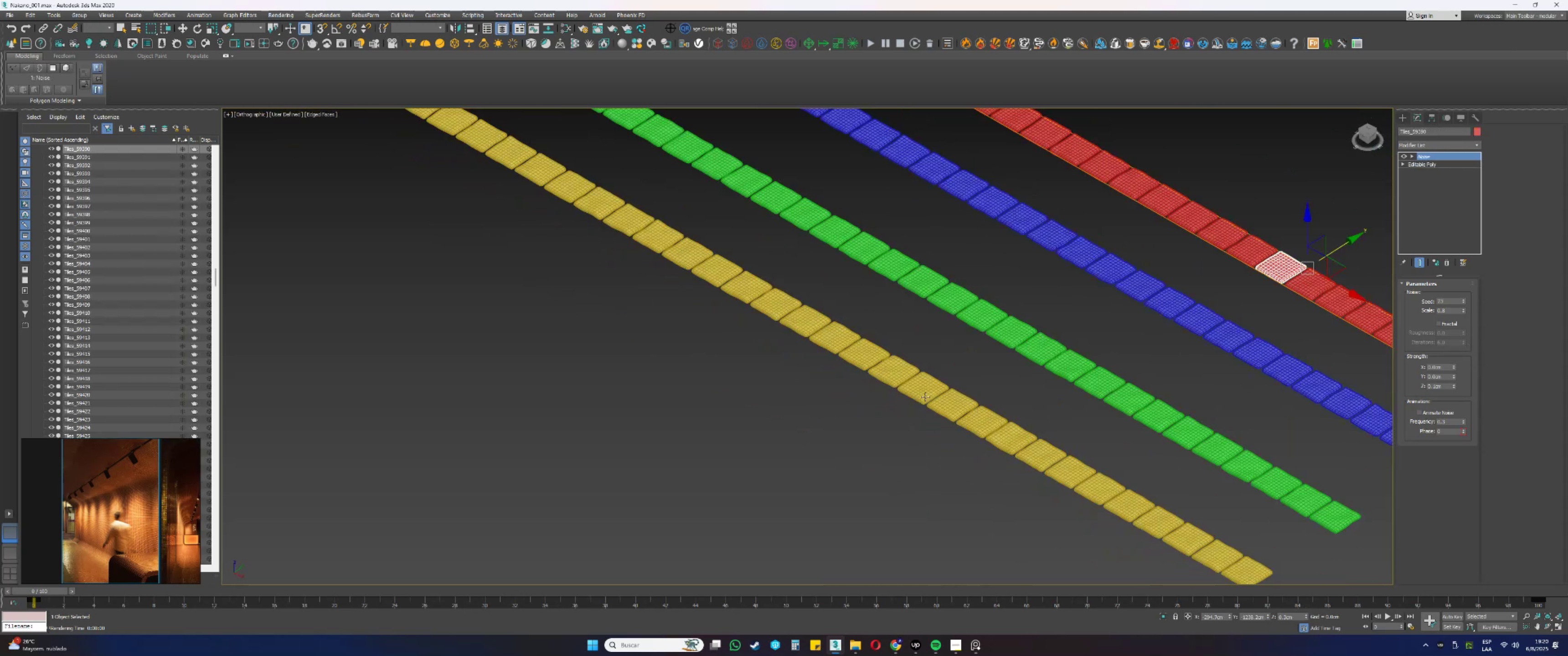 
key(Control+ControlLeft)
 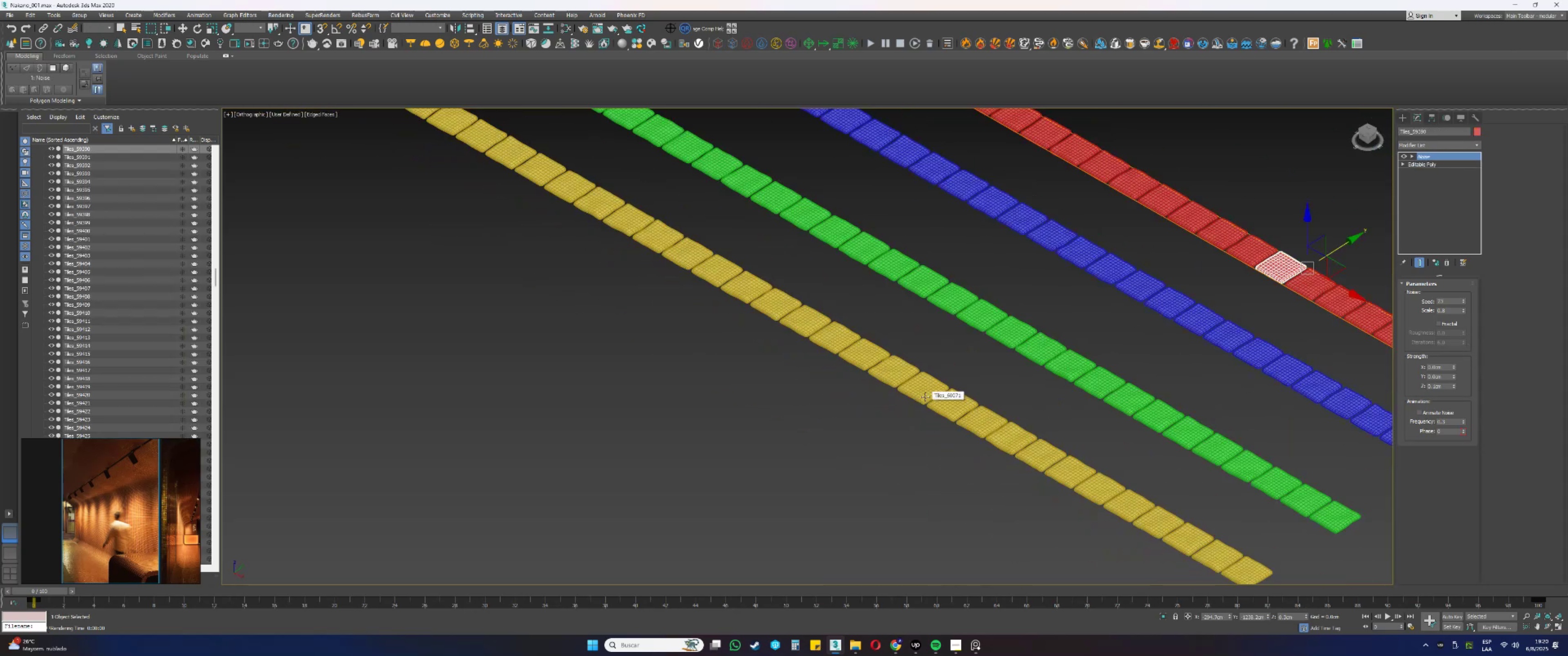 
key(Control+Z)
 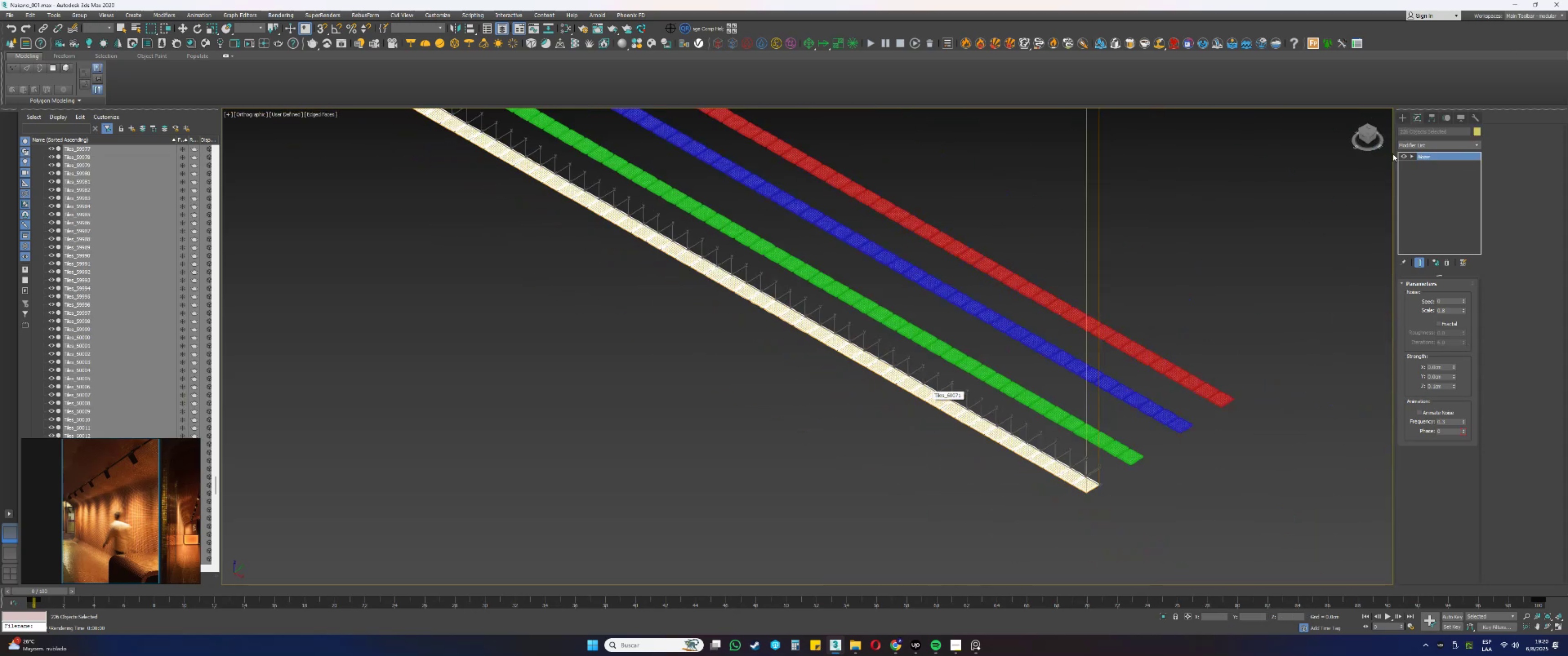 
right_click([1421, 164])
 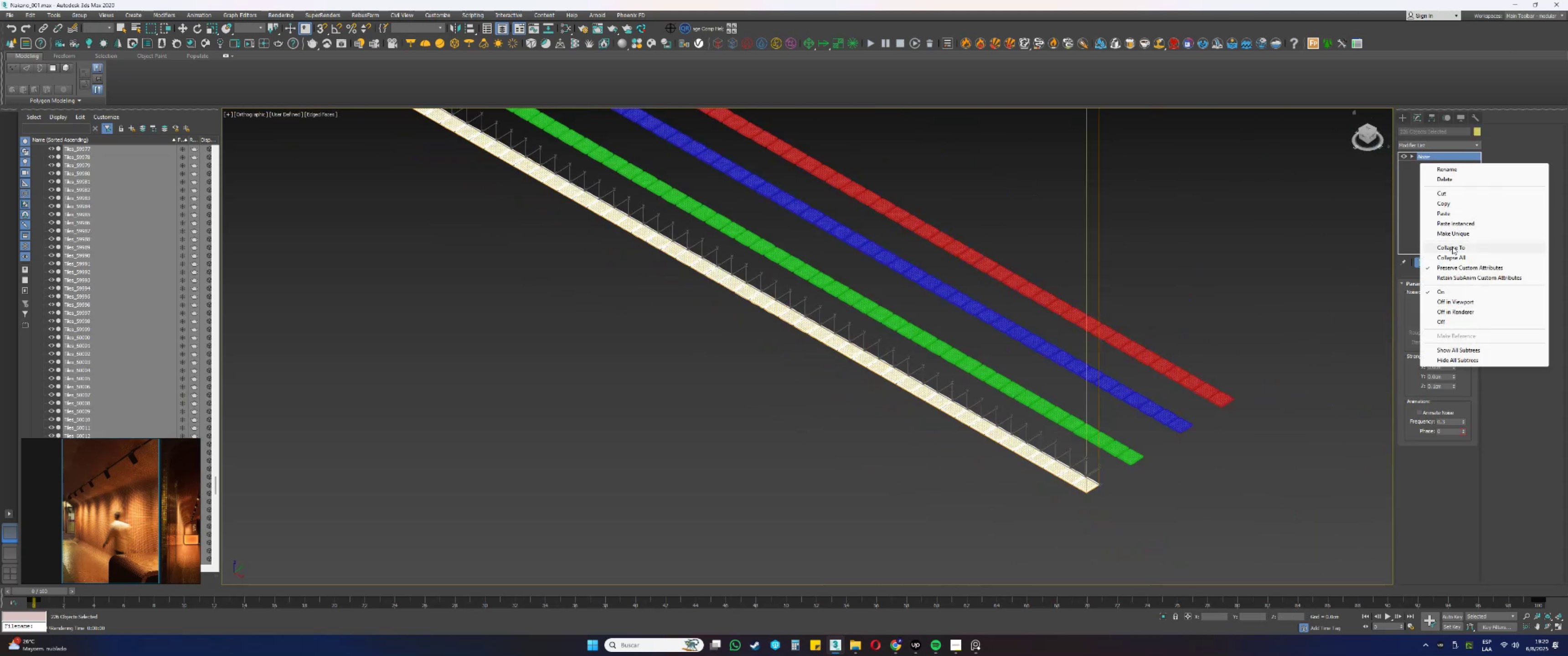 
left_click([1446, 257])
 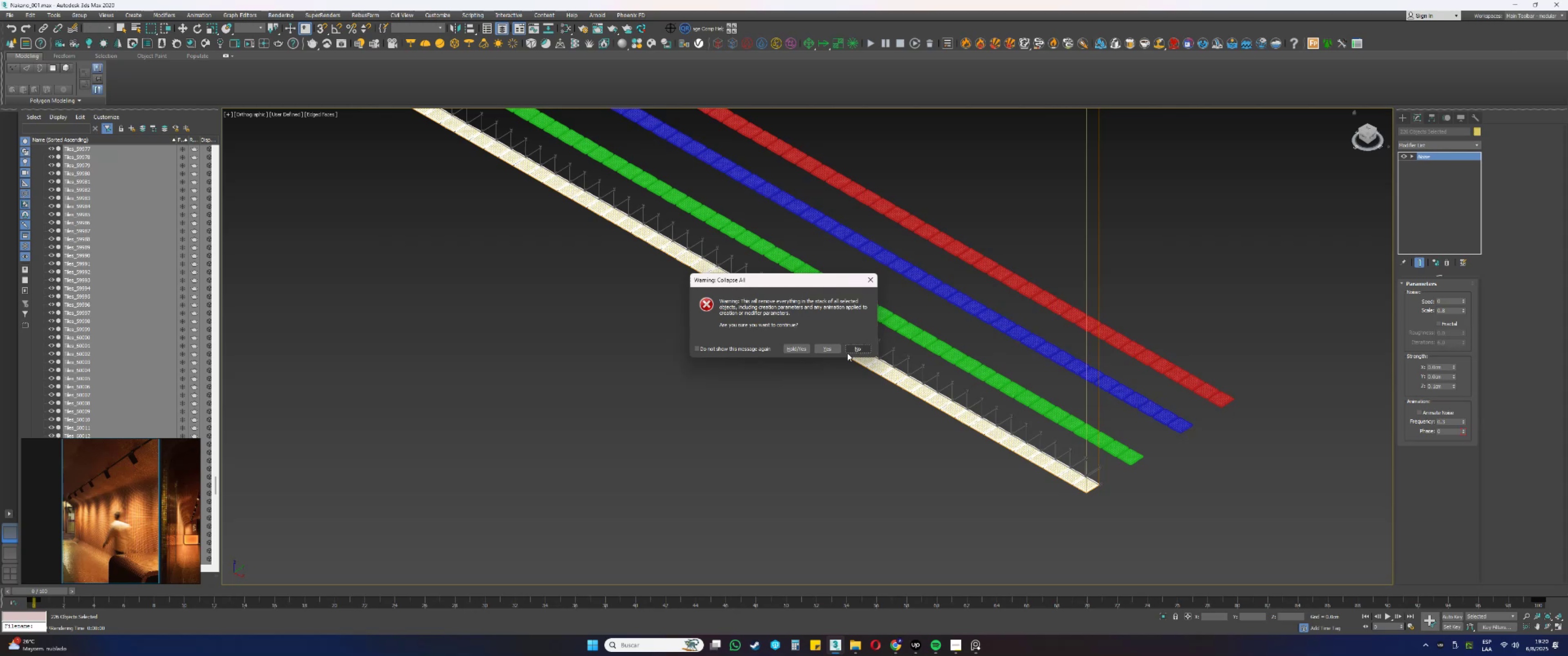 
left_click([835, 348])
 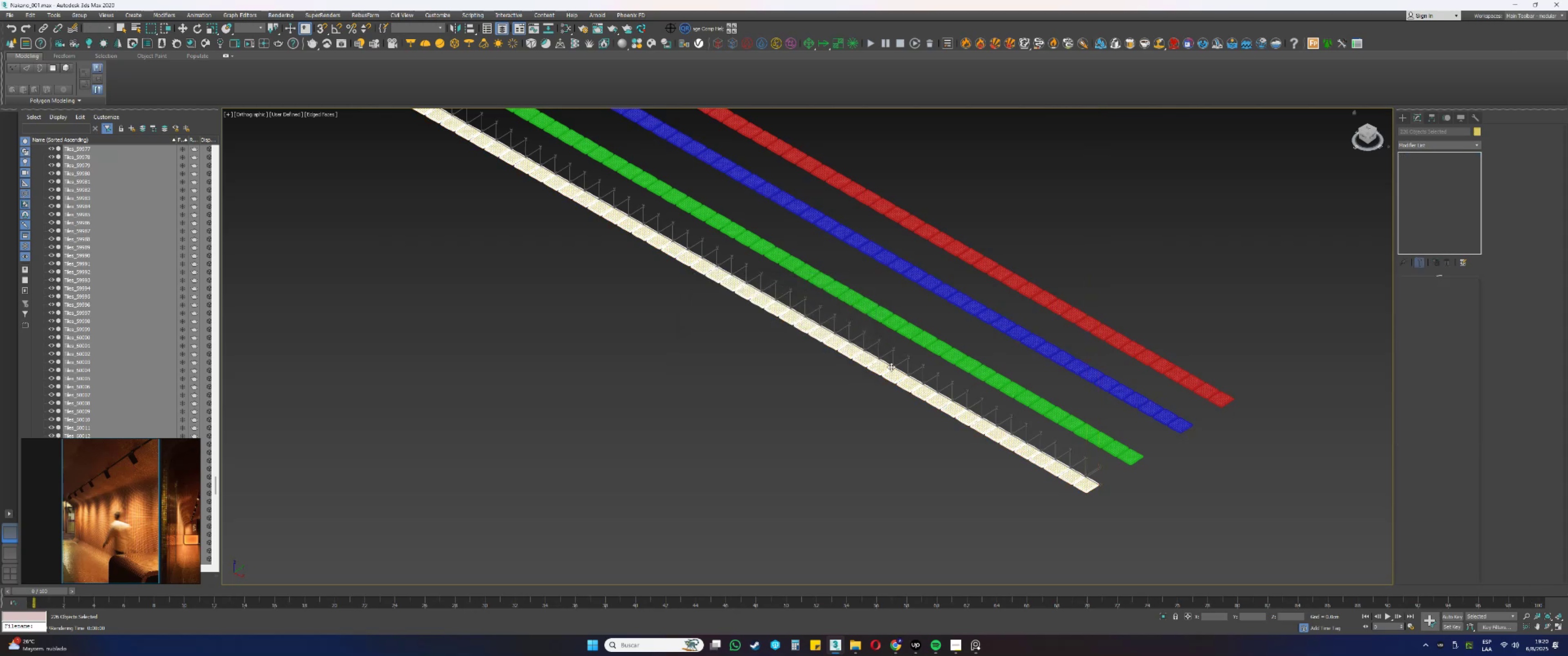 
scroll: coordinate [863, 399], scroll_direction: down, amount: 7.0
 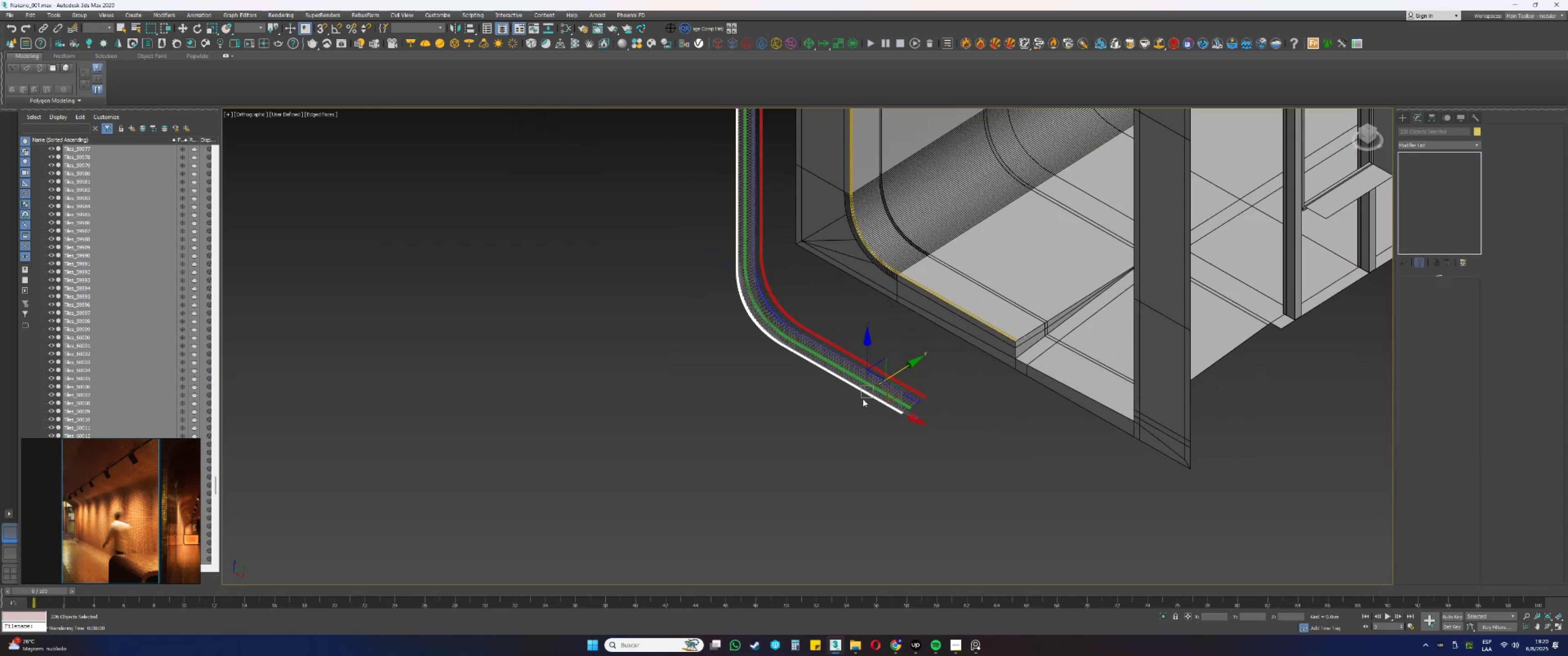 
key(5)
 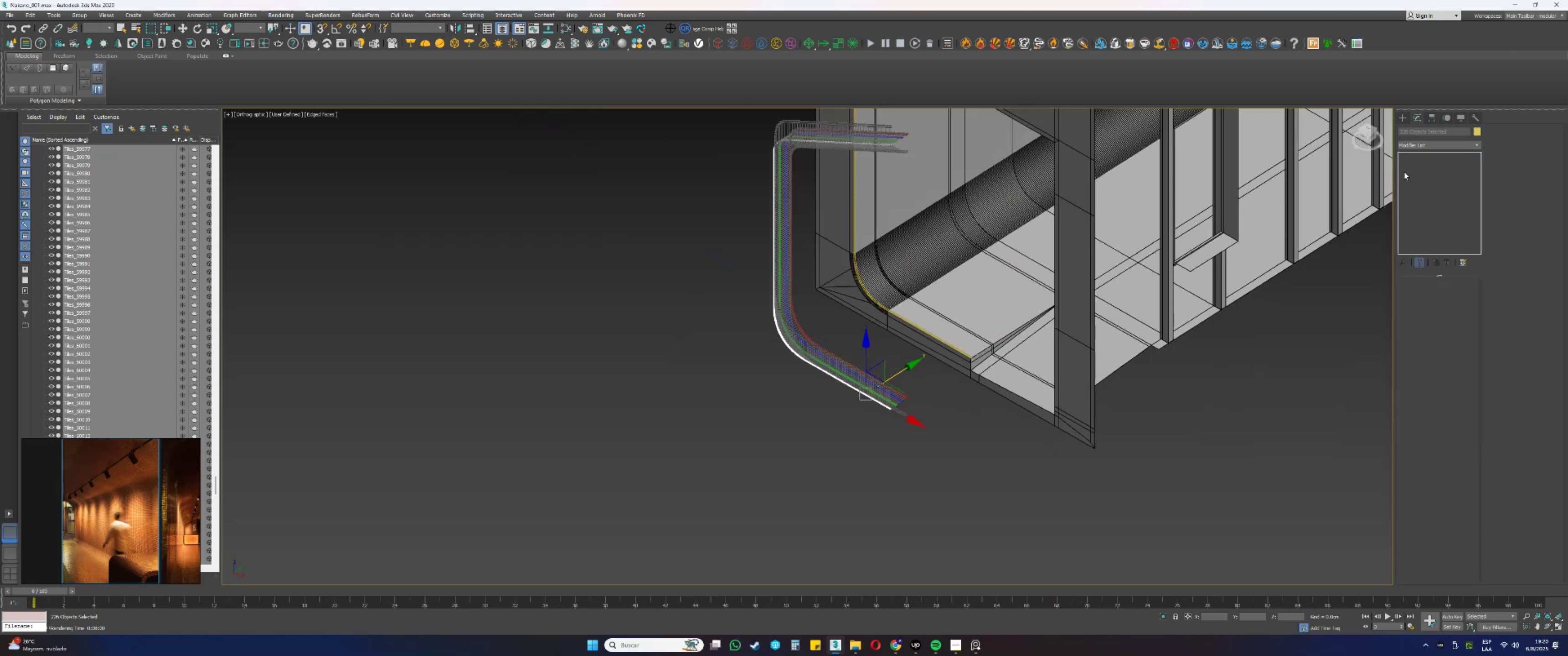 
left_click([1409, 149])
 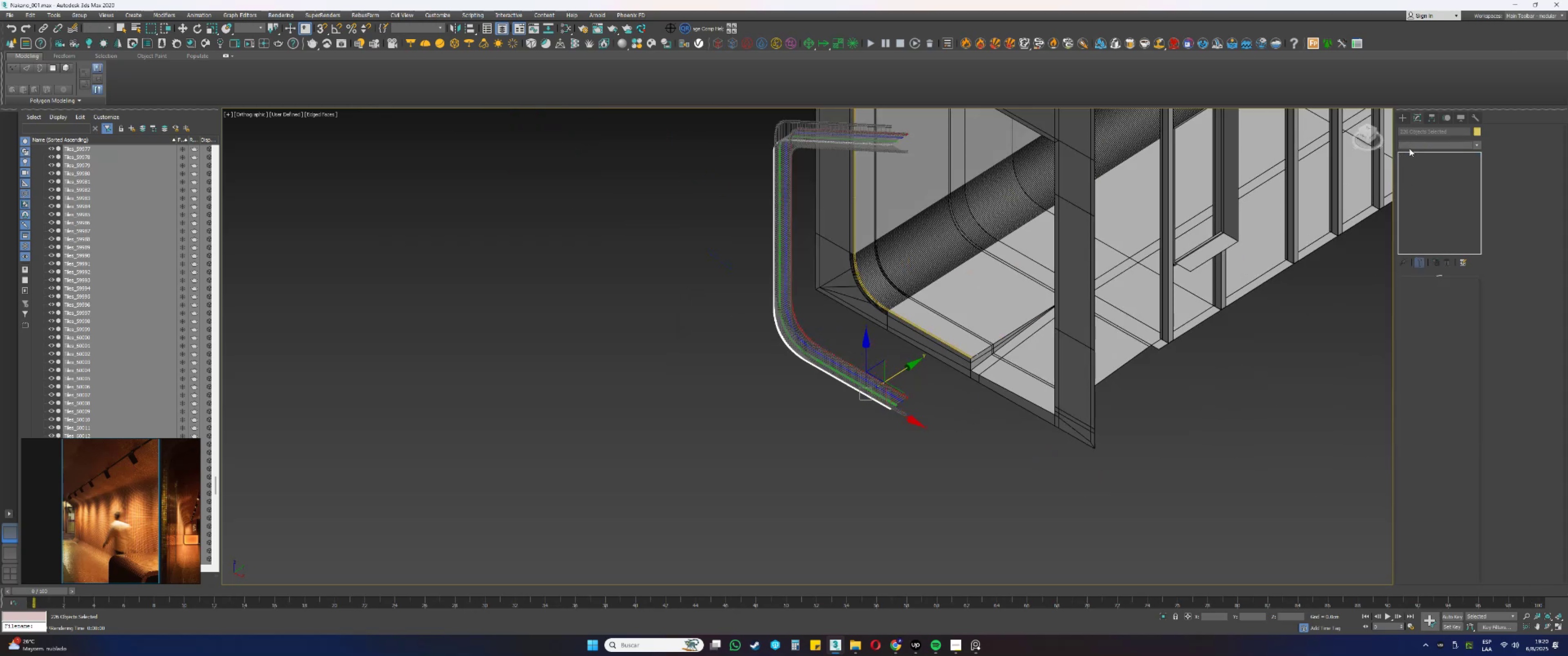 
key(E)
 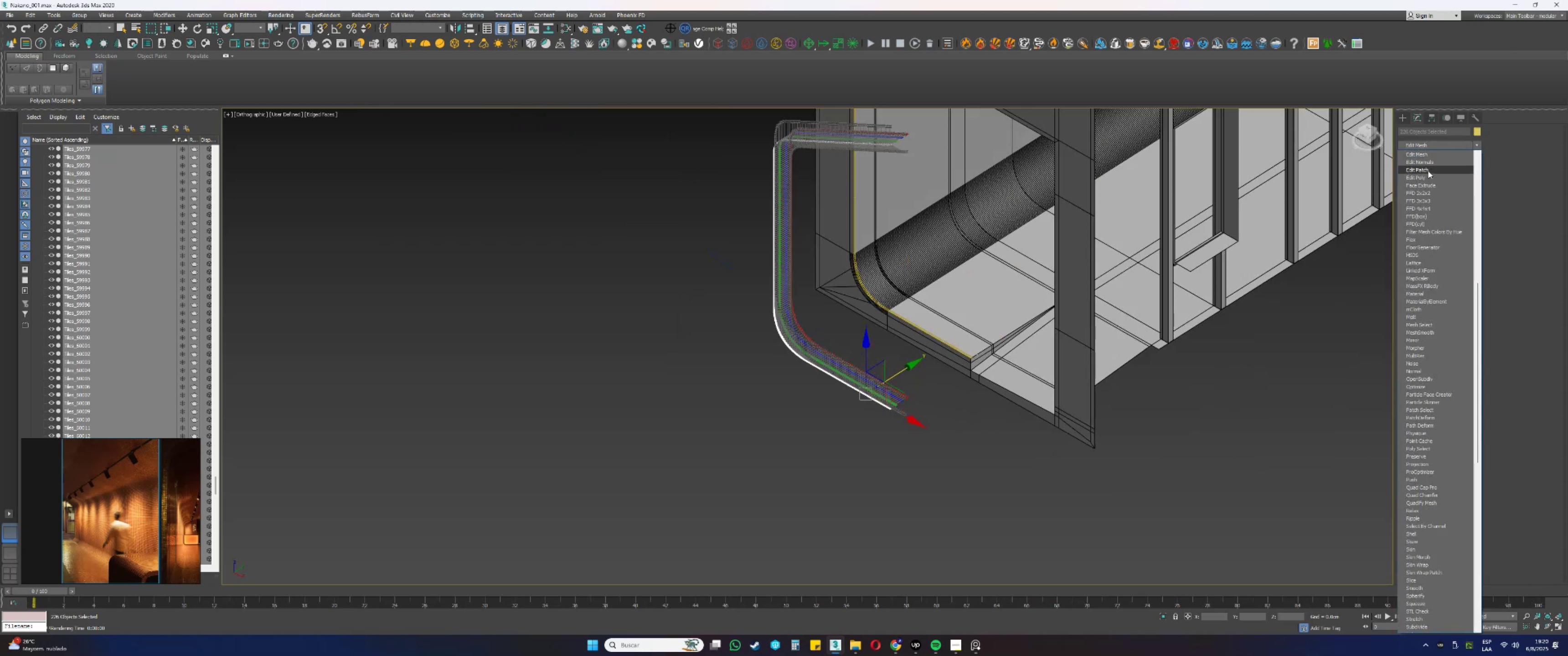 
left_click([1424, 174])
 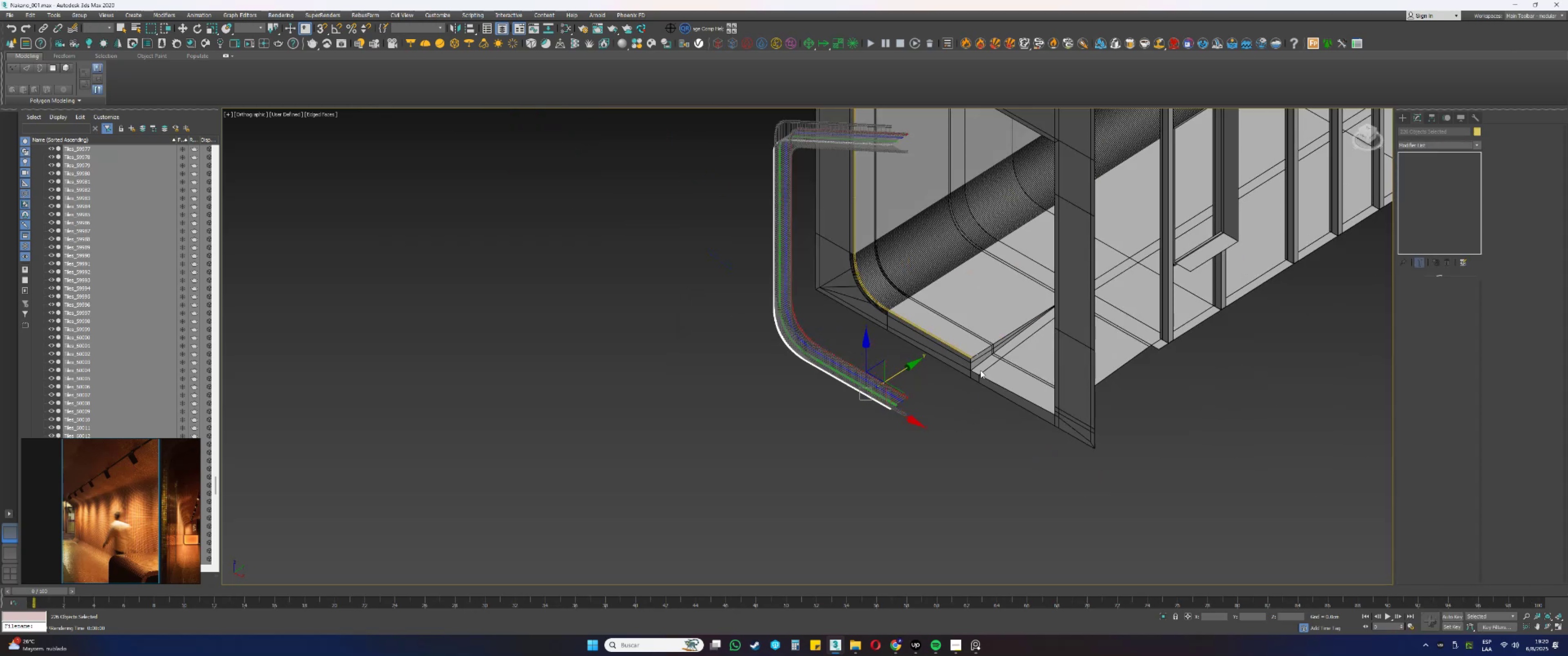 
key(5)
 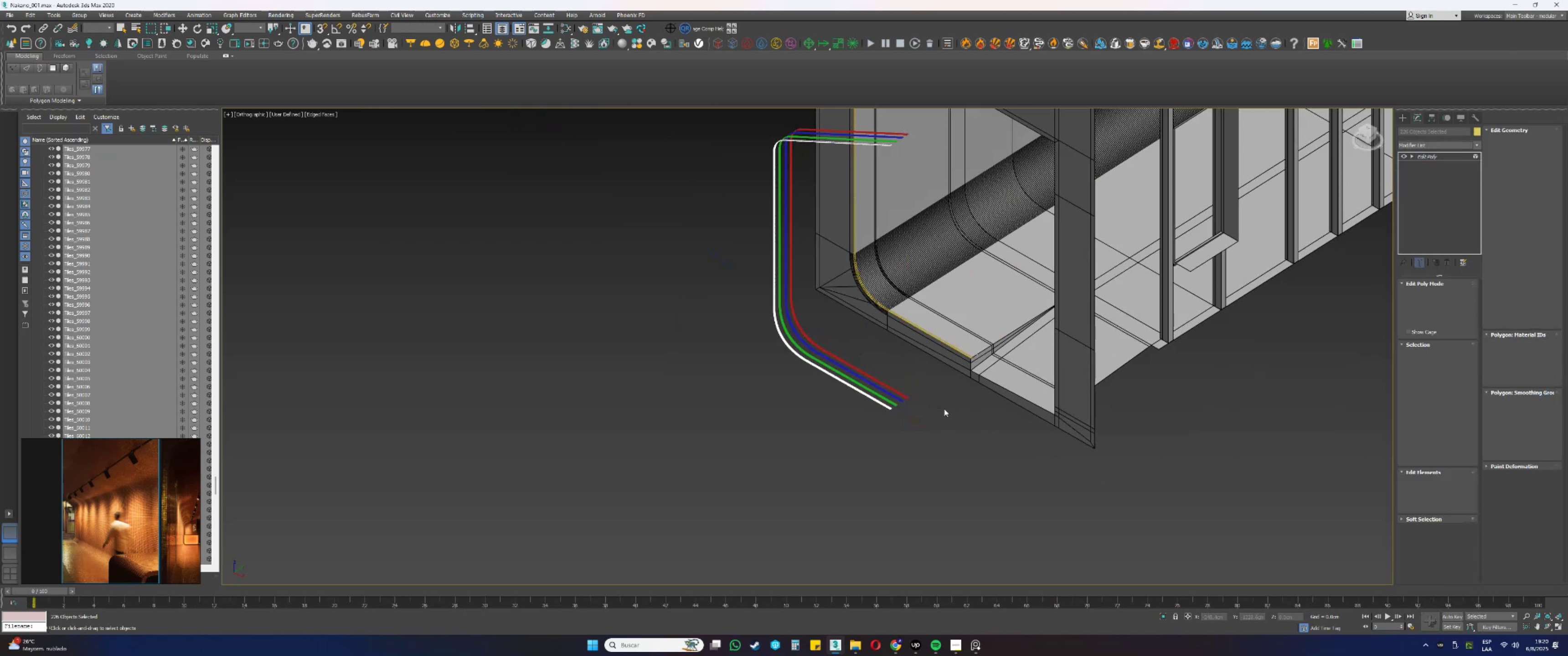 
left_click_drag(start_coordinate=[1002, 461], to_coordinate=[698, 116])
 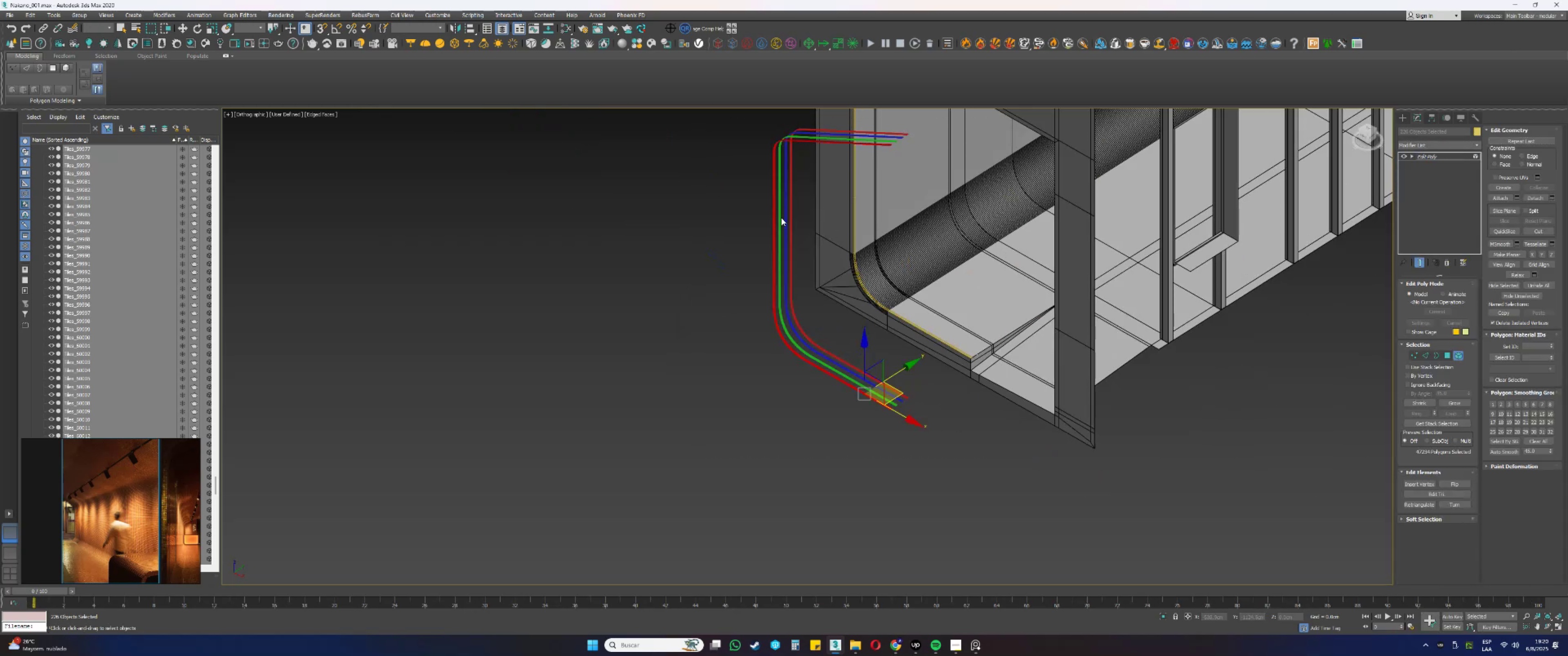 
scroll: coordinate [883, 398], scroll_direction: up, amount: 14.0
 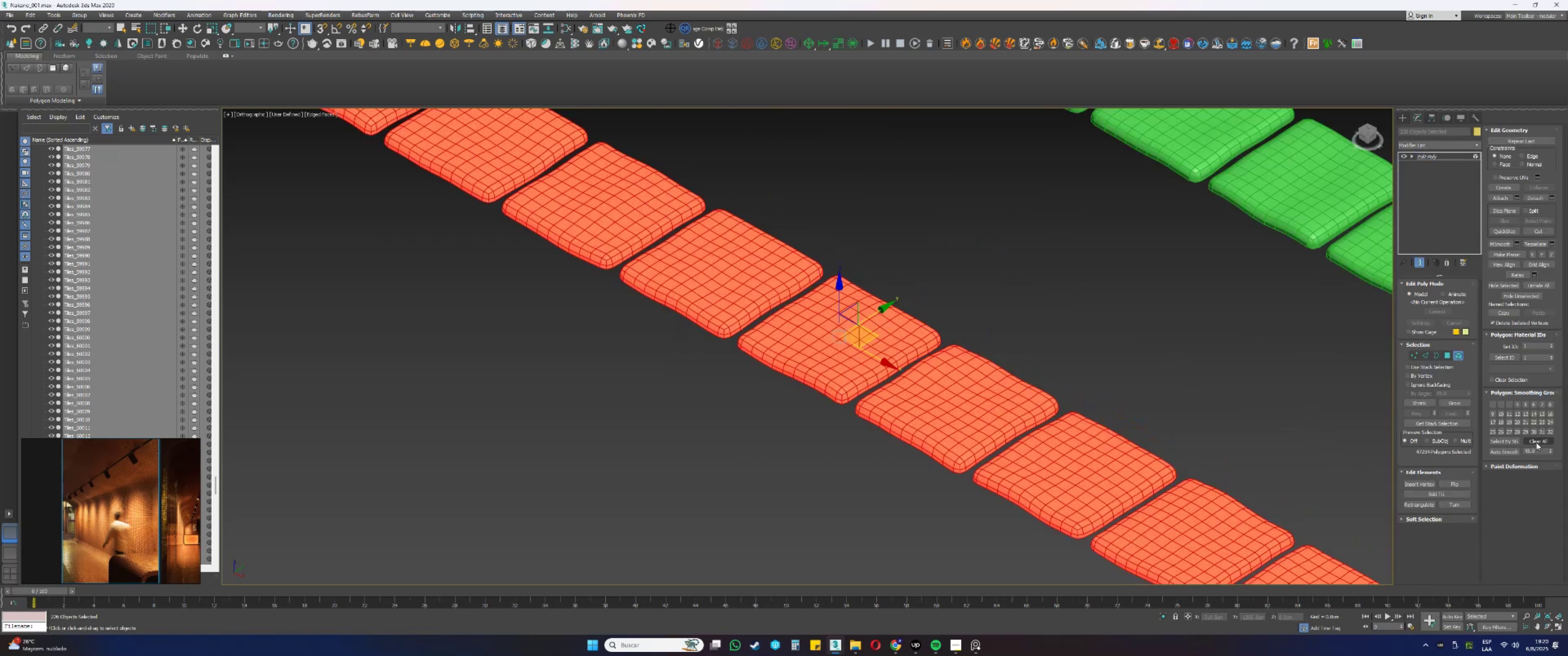 
left_click([1549, 433])
 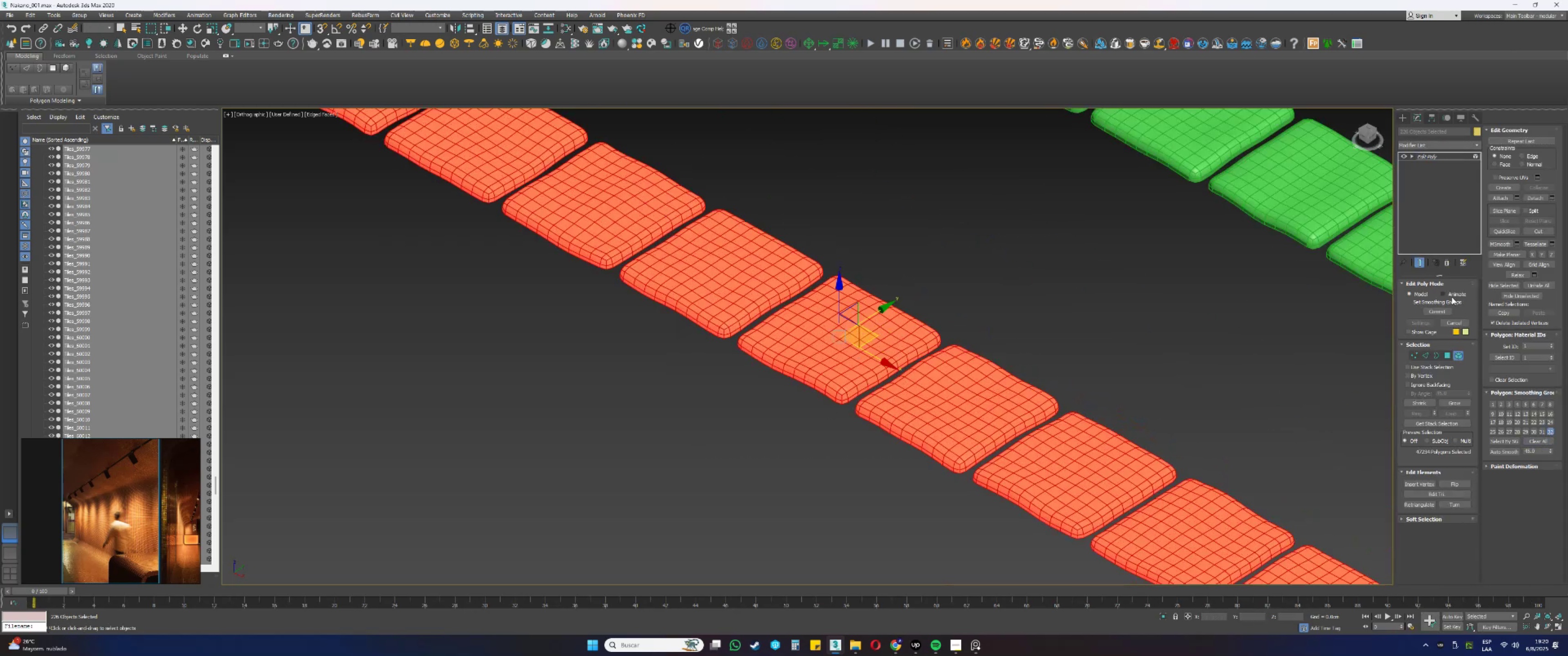 
left_click([1432, 279])
 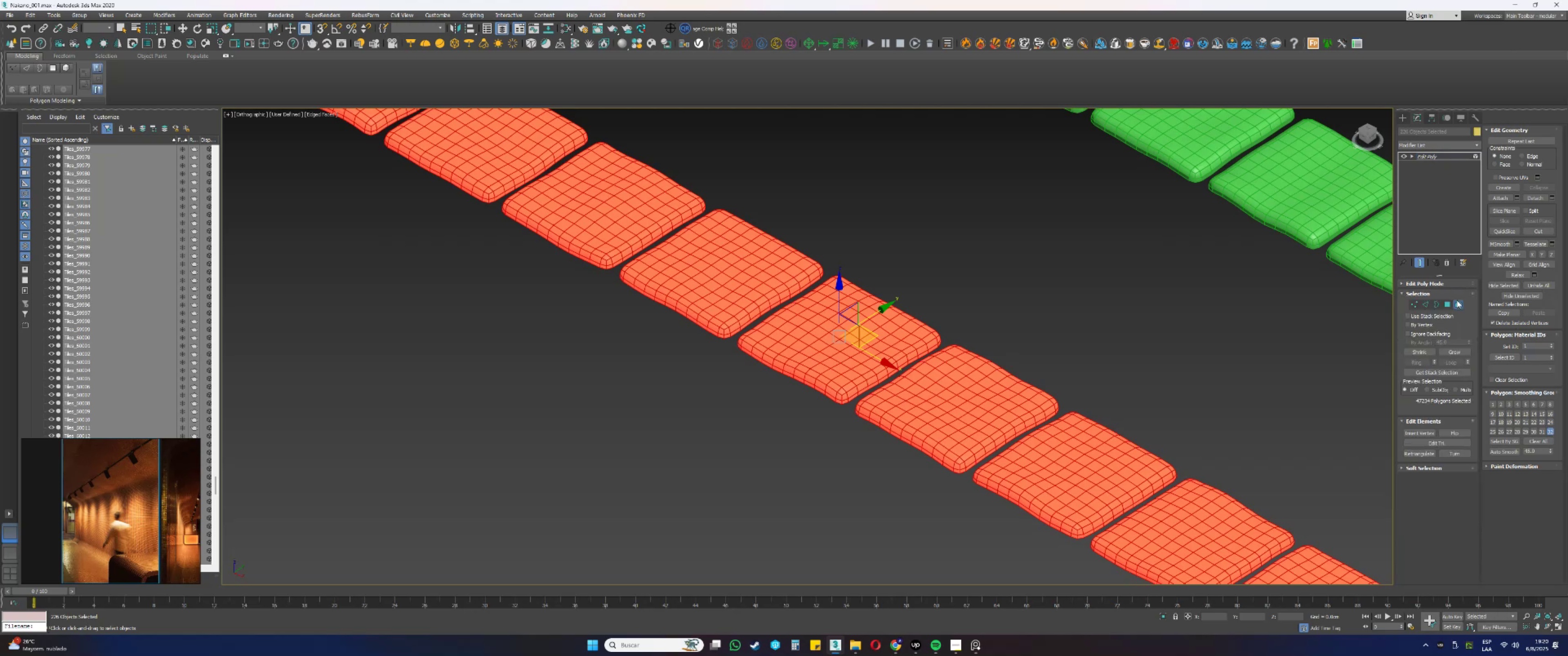 
left_click([1459, 303])
 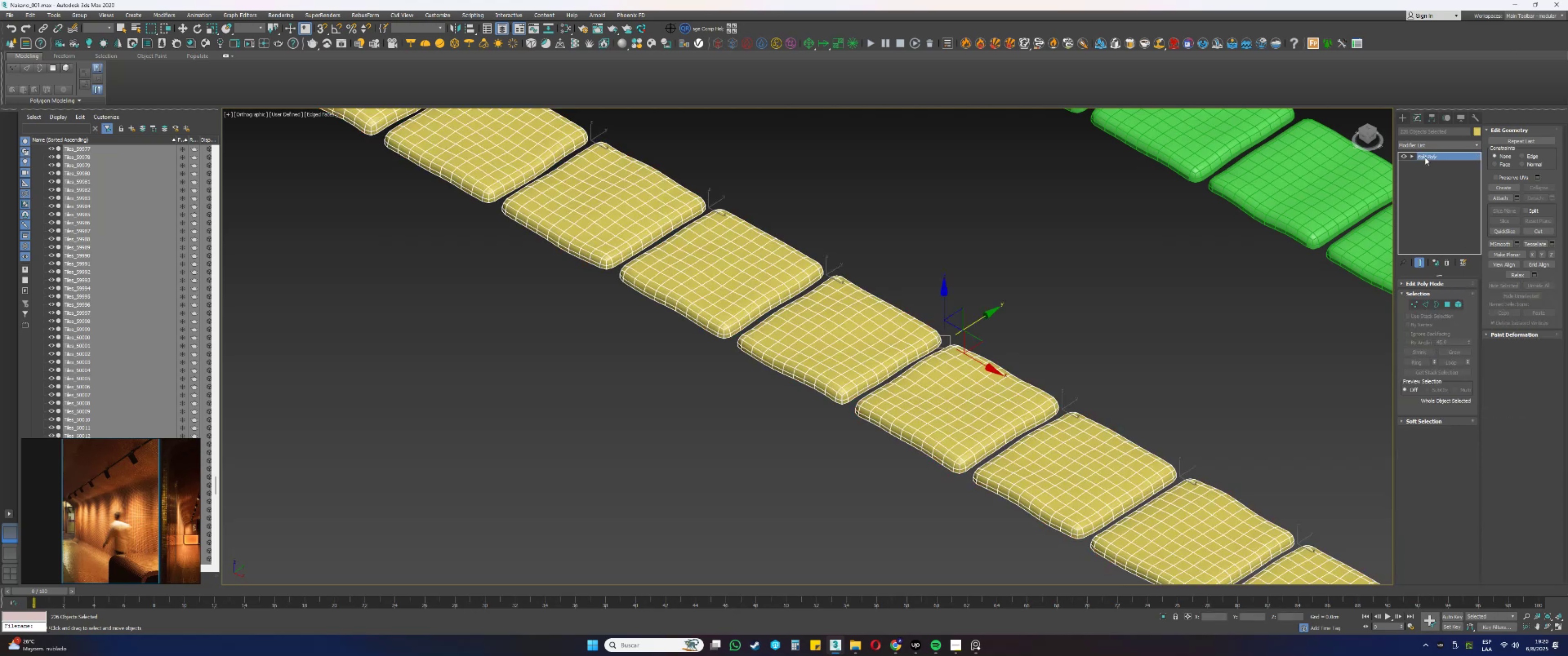 
right_click([1424, 157])
 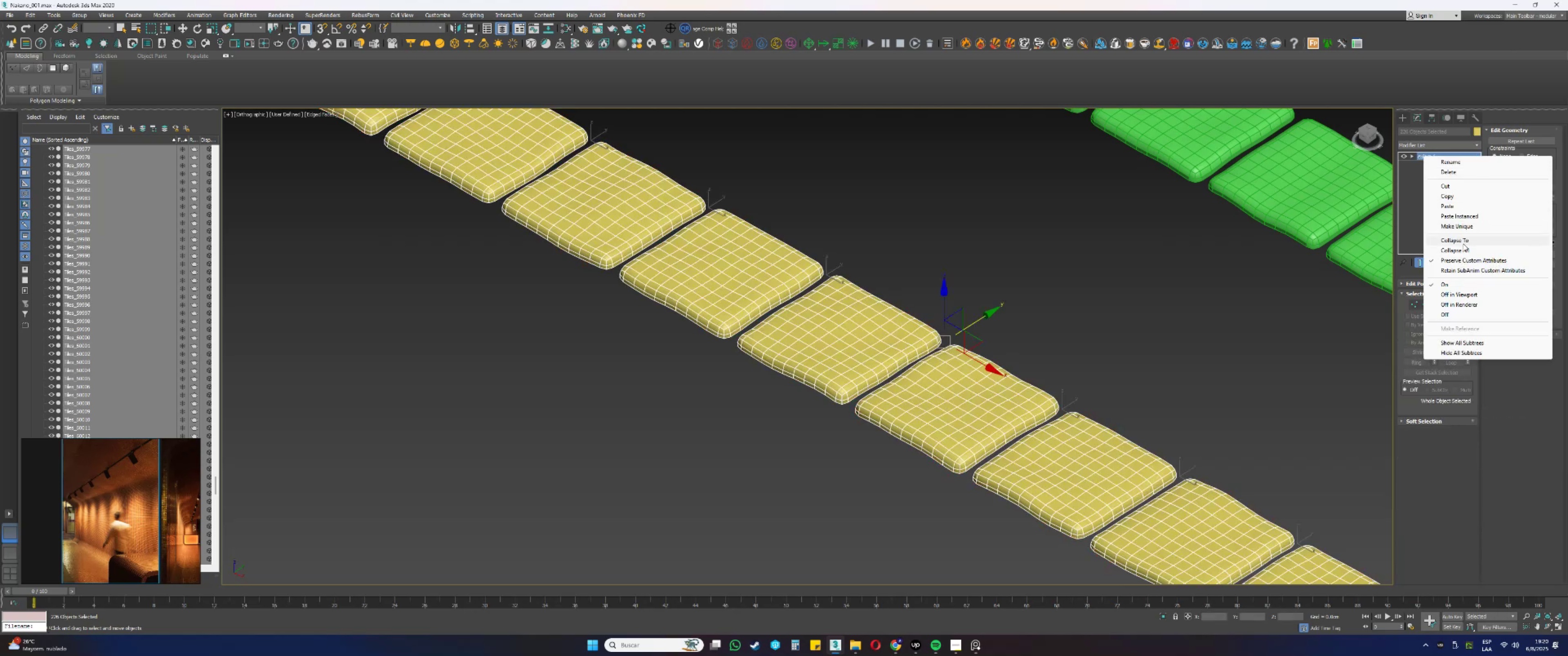 
left_click([1461, 249])
 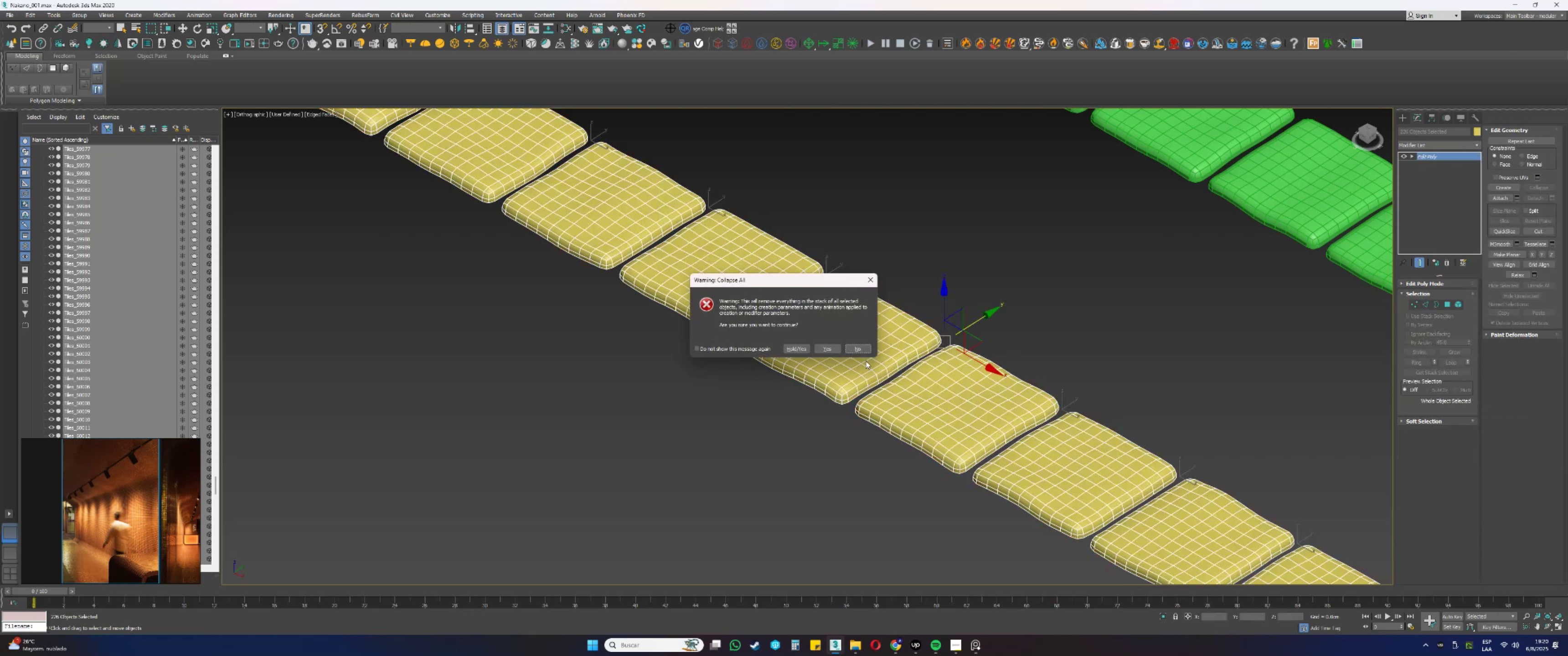 
left_click([835, 347])
 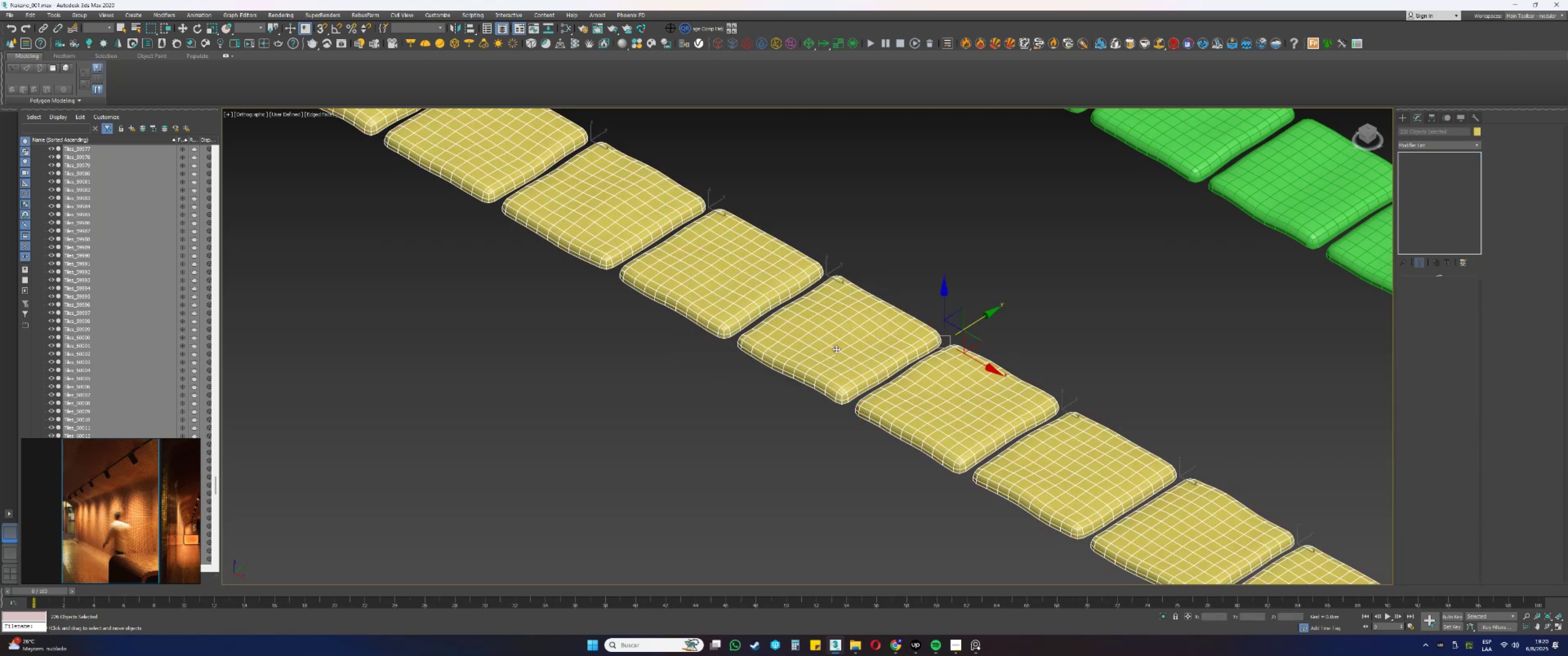 
type([F4]tz)
 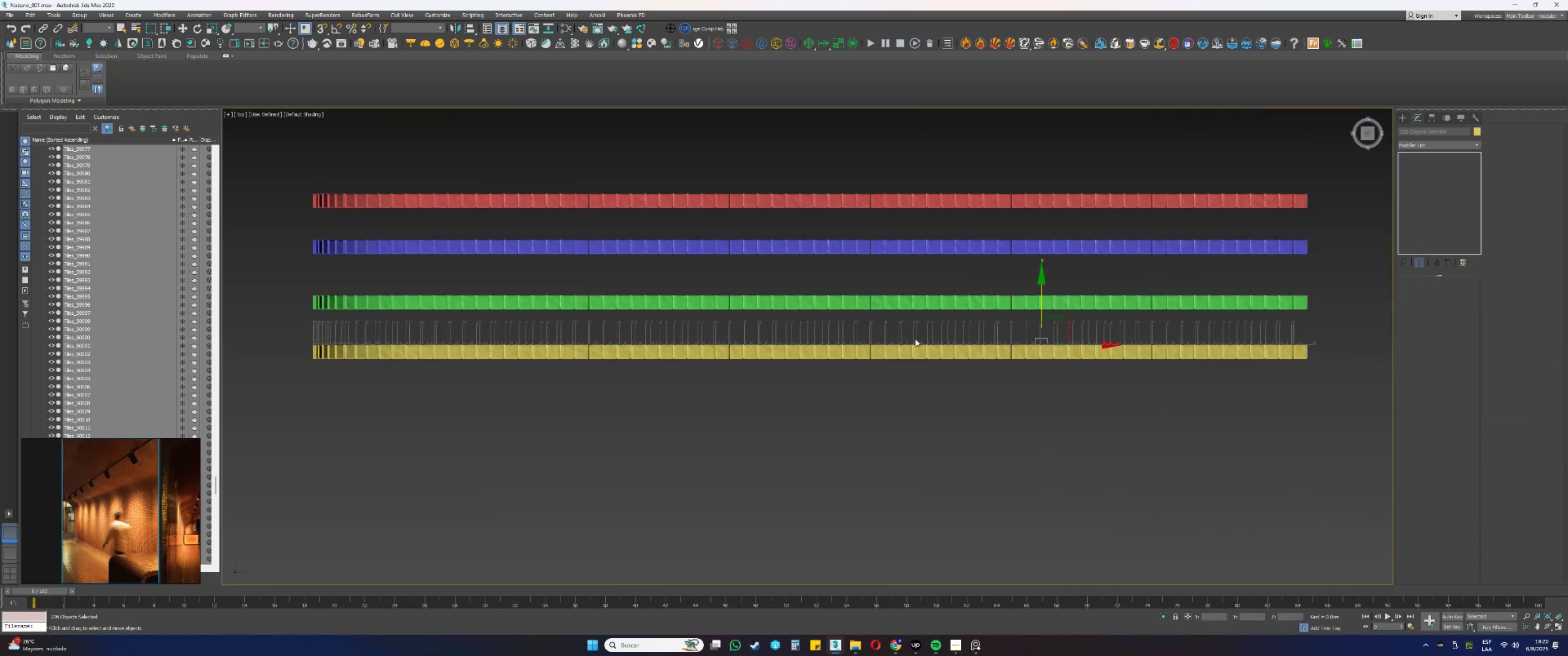 
scroll: coordinate [916, 343], scroll_direction: none, amount: 0.0
 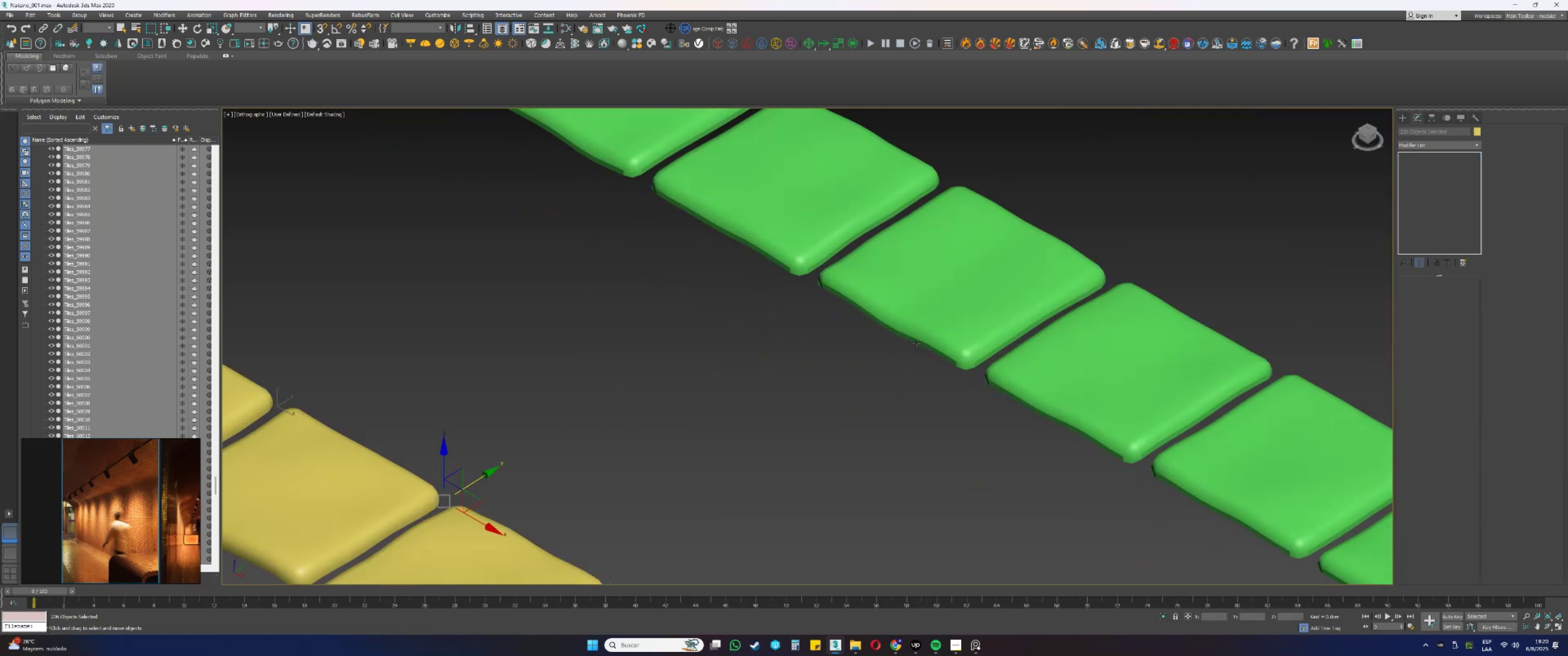 
scroll: coordinate [916, 339], scroll_direction: down, amount: 5.0
 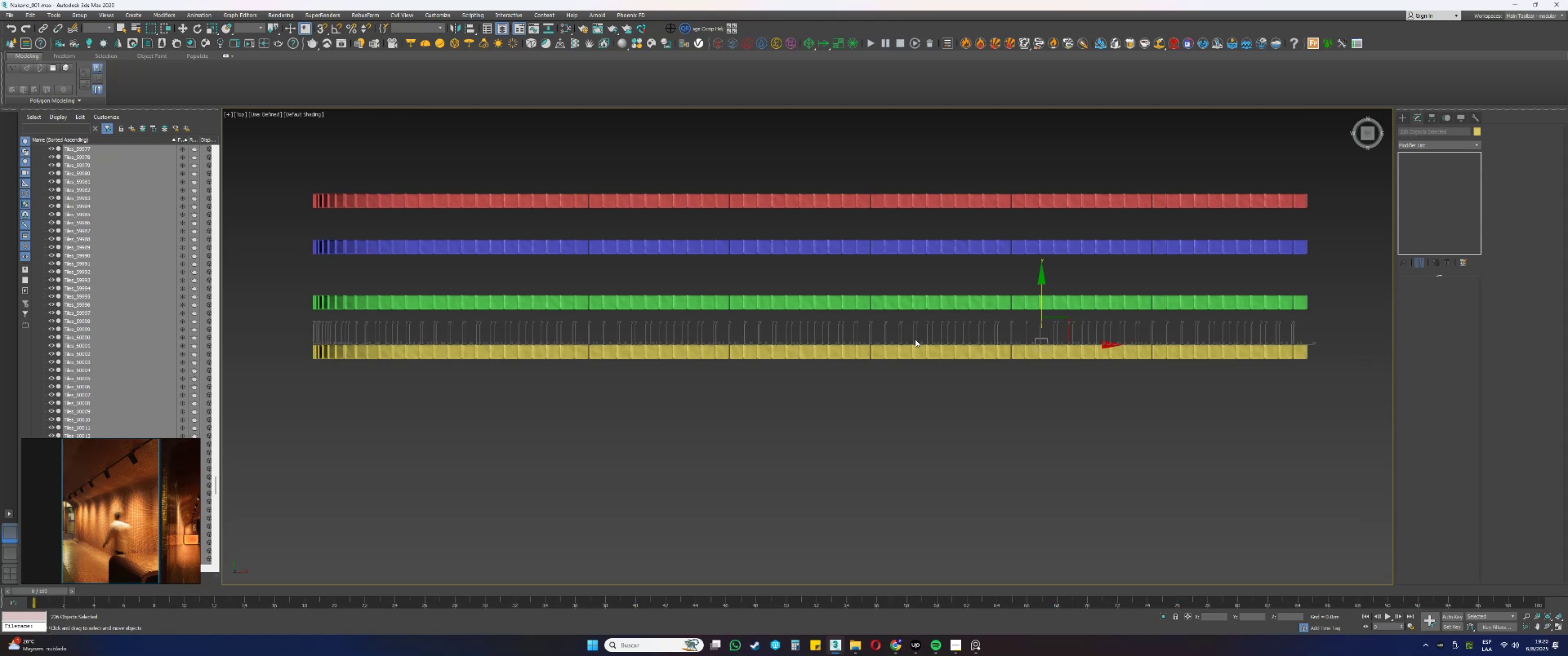 
wait(6.38)
 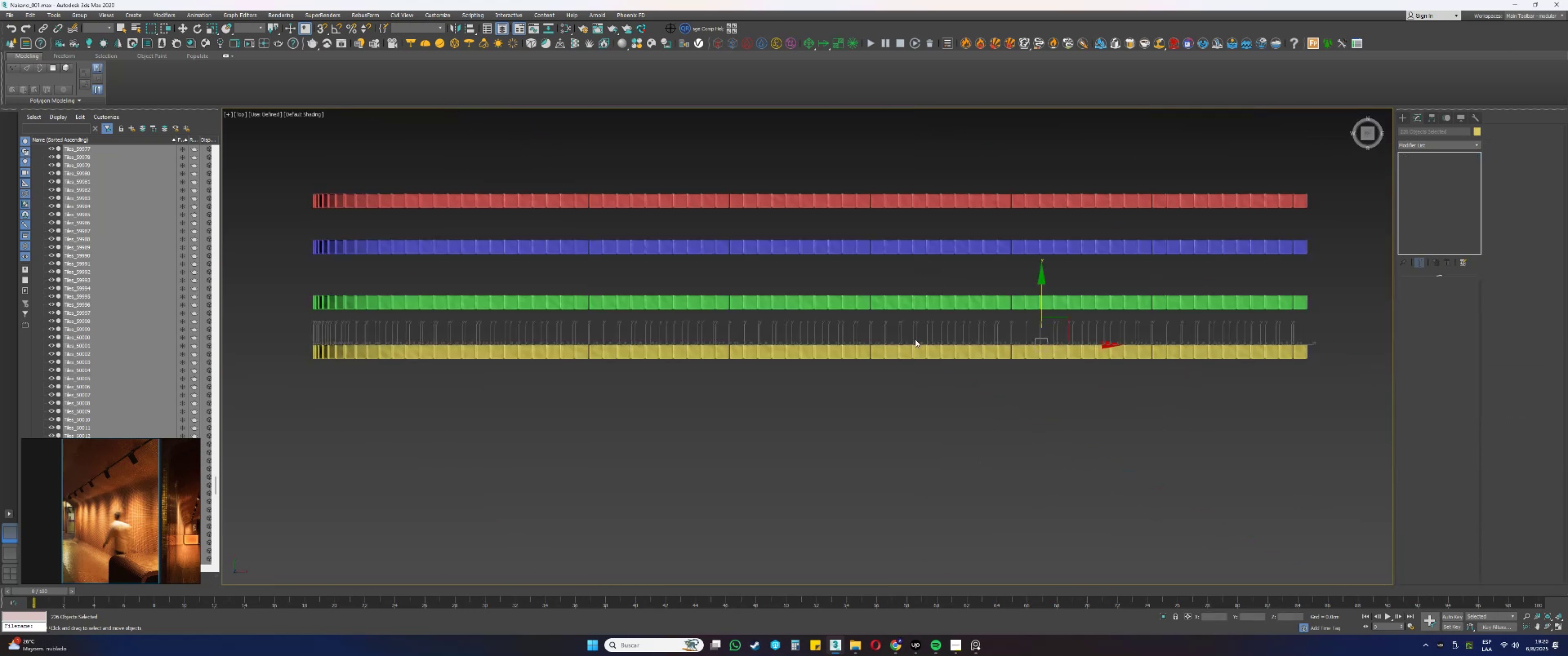 
scroll: coordinate [1049, 308], scroll_direction: down, amount: 1.0
 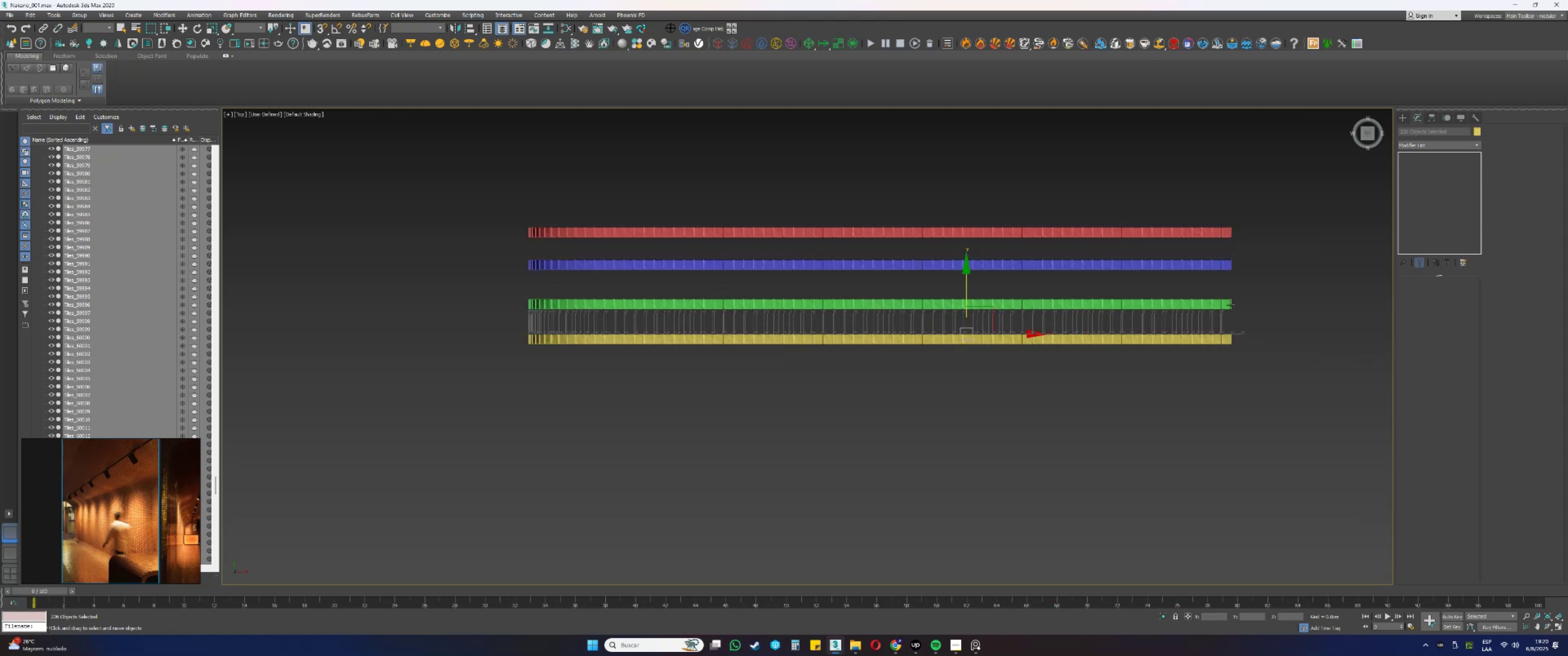 
left_click_drag(start_coordinate=[1257, 288], to_coordinate=[516, 312])
 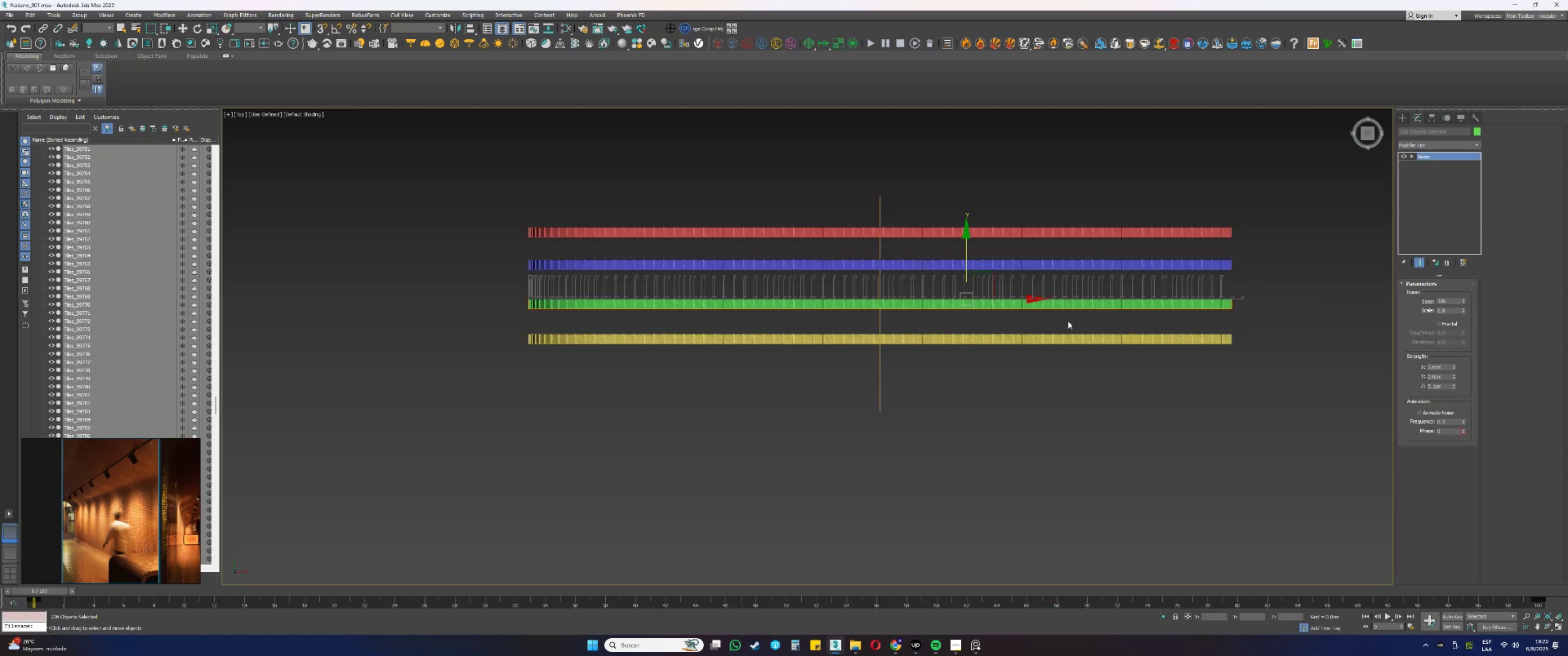 
hold_key(key=AltLeft, duration=0.55)
 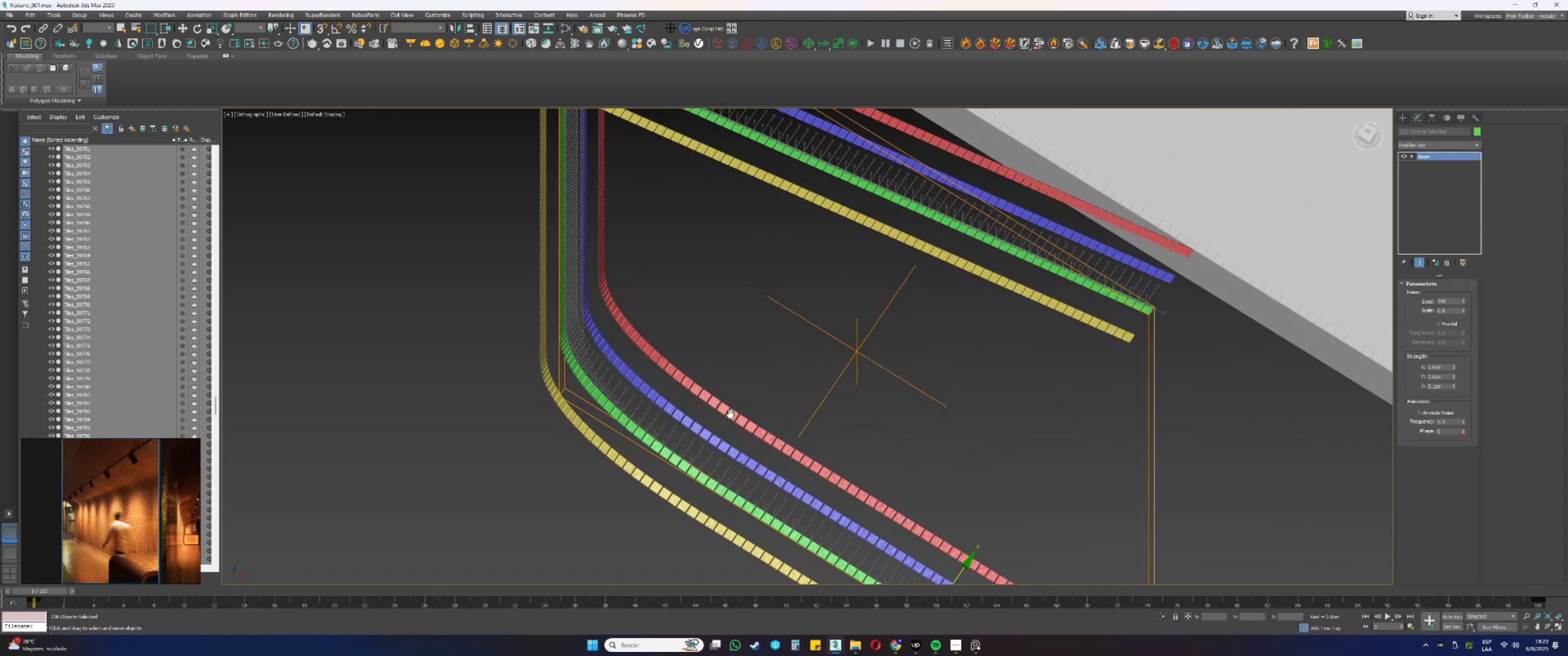 
key(Alt+AltLeft)
 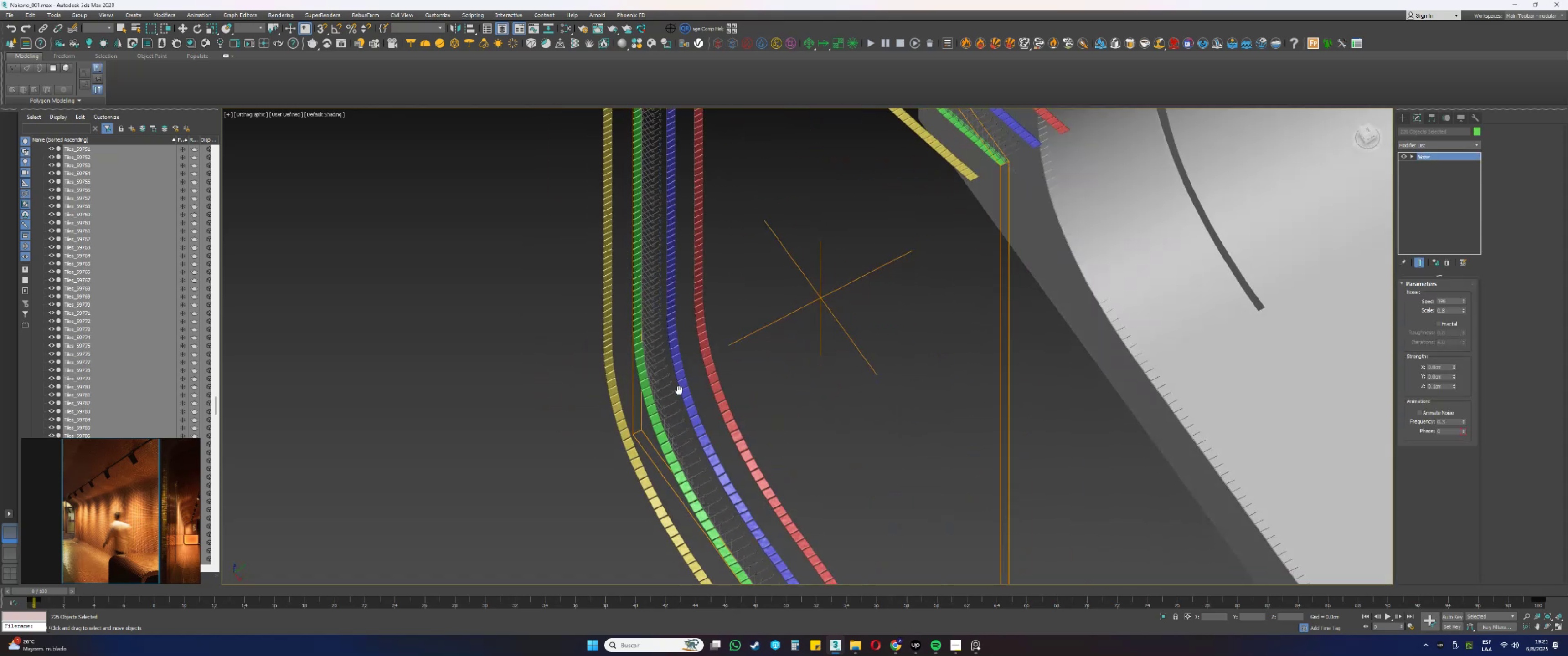 
key(Alt+AltLeft)
 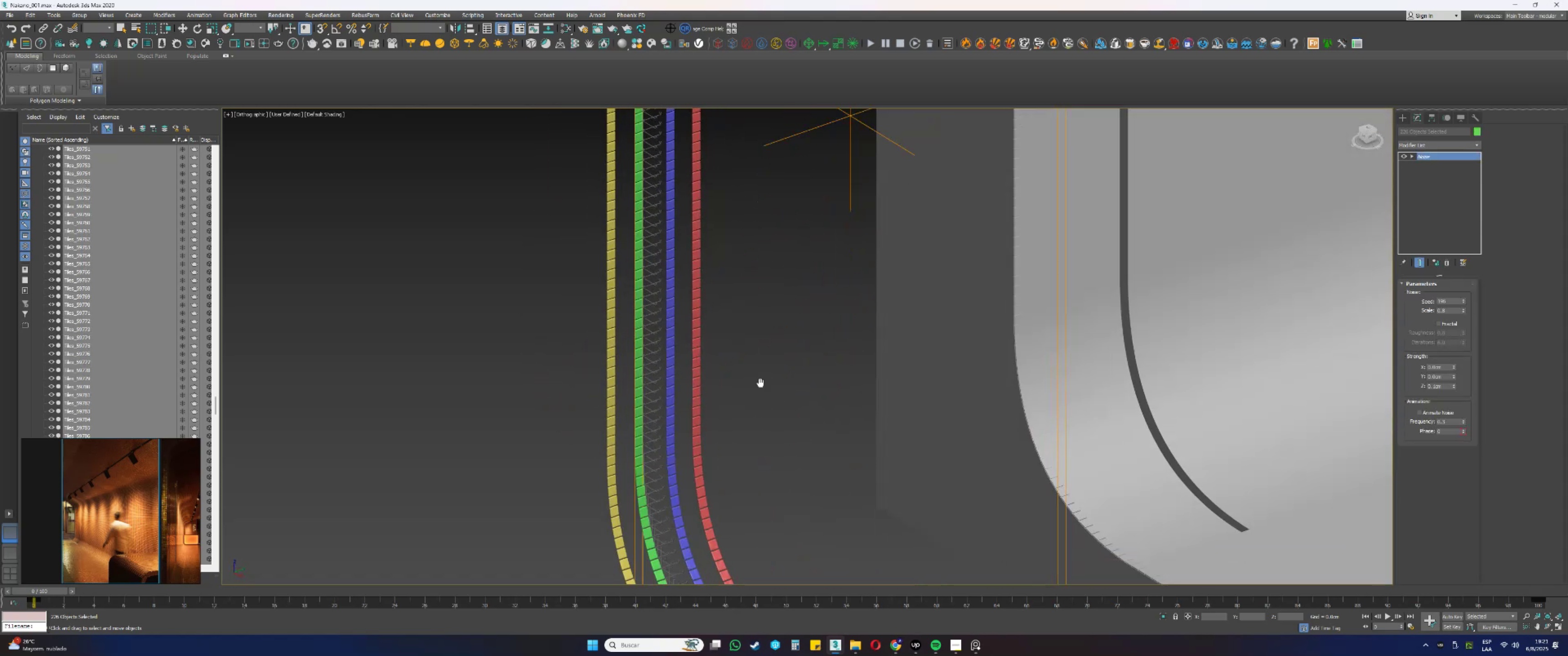 
scroll: coordinate [751, 302], scroll_direction: down, amount: 2.0
 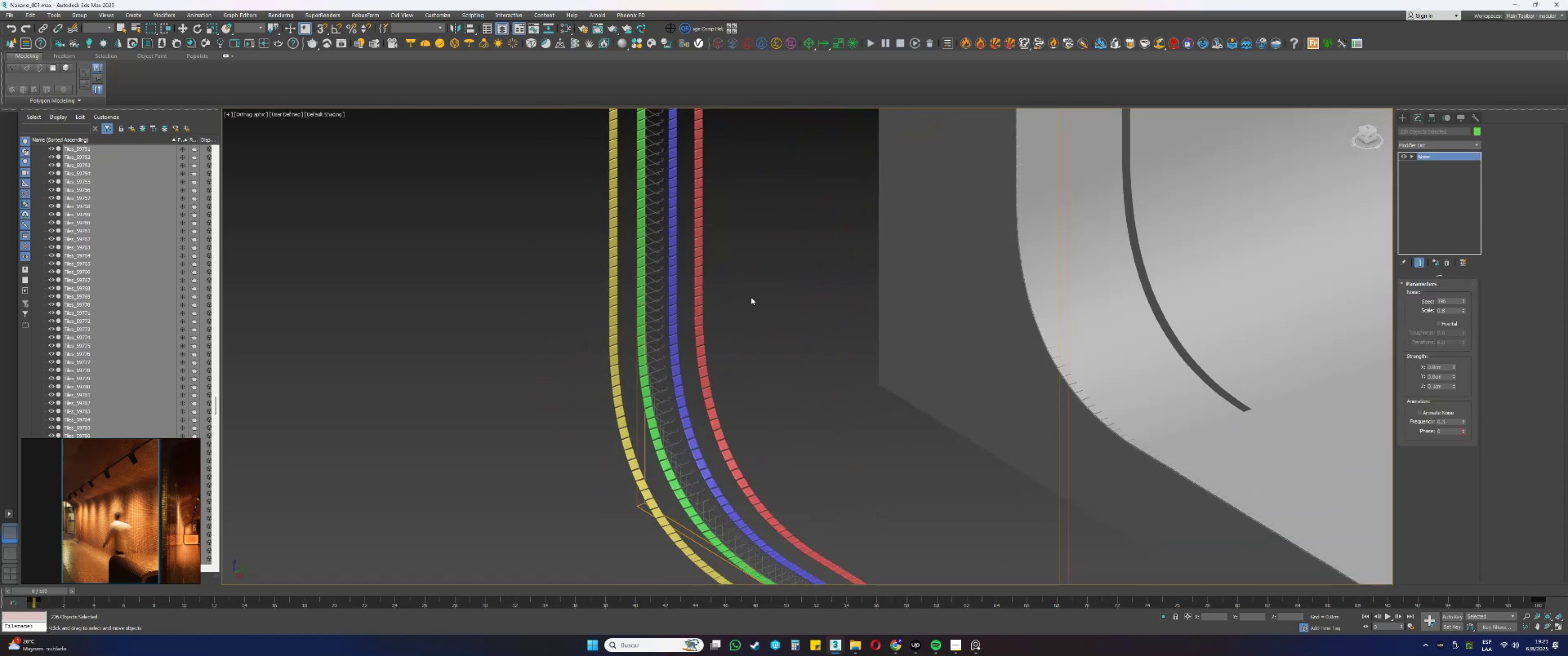 
hold_key(key=AltLeft, duration=0.36)
 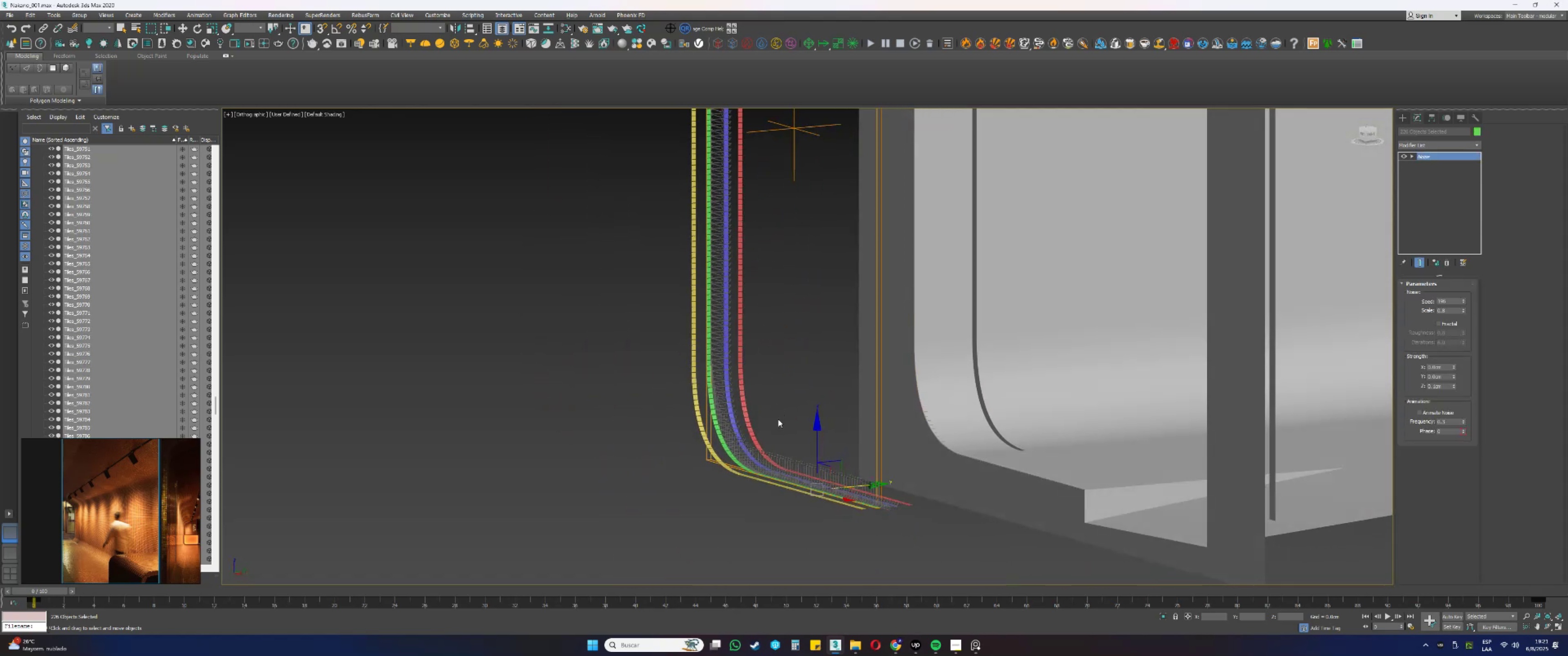 
key(Alt+AltLeft)
 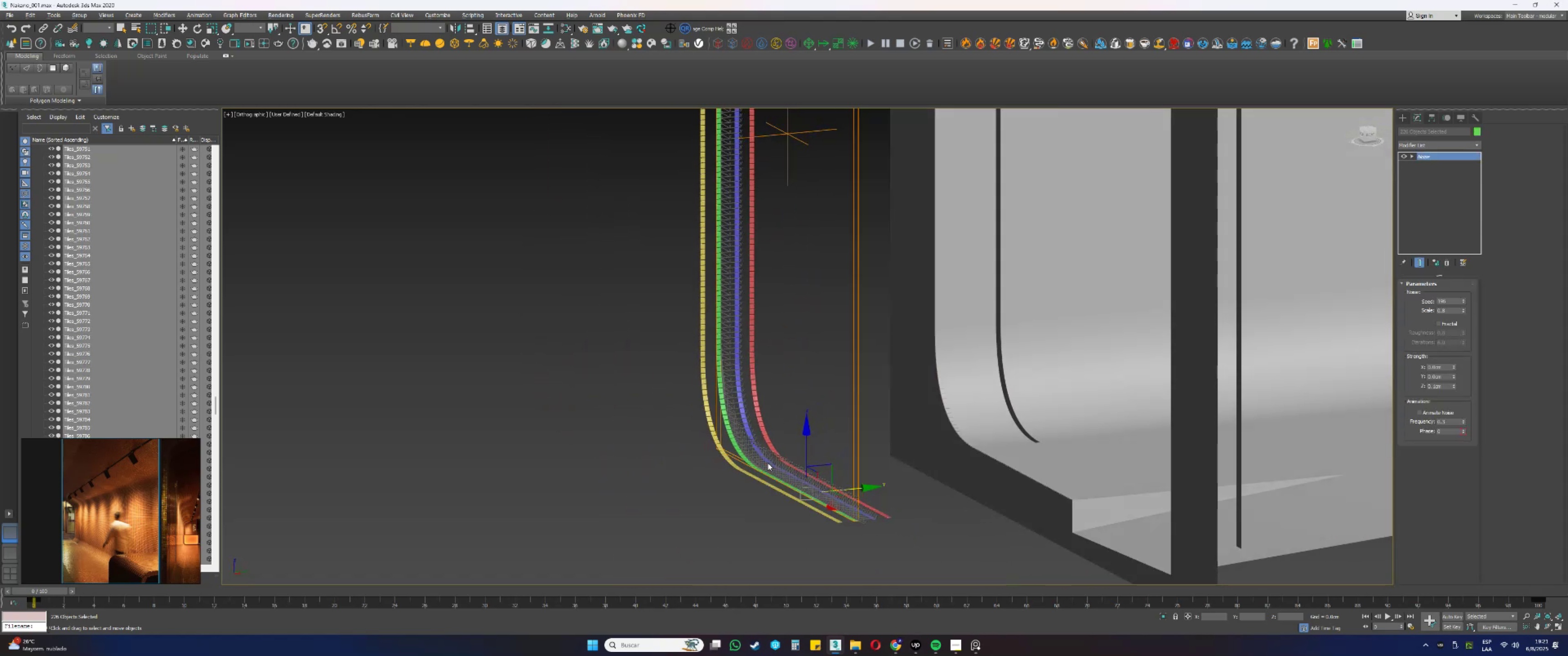 
scroll: coordinate [765, 472], scroll_direction: up, amount: 7.0
 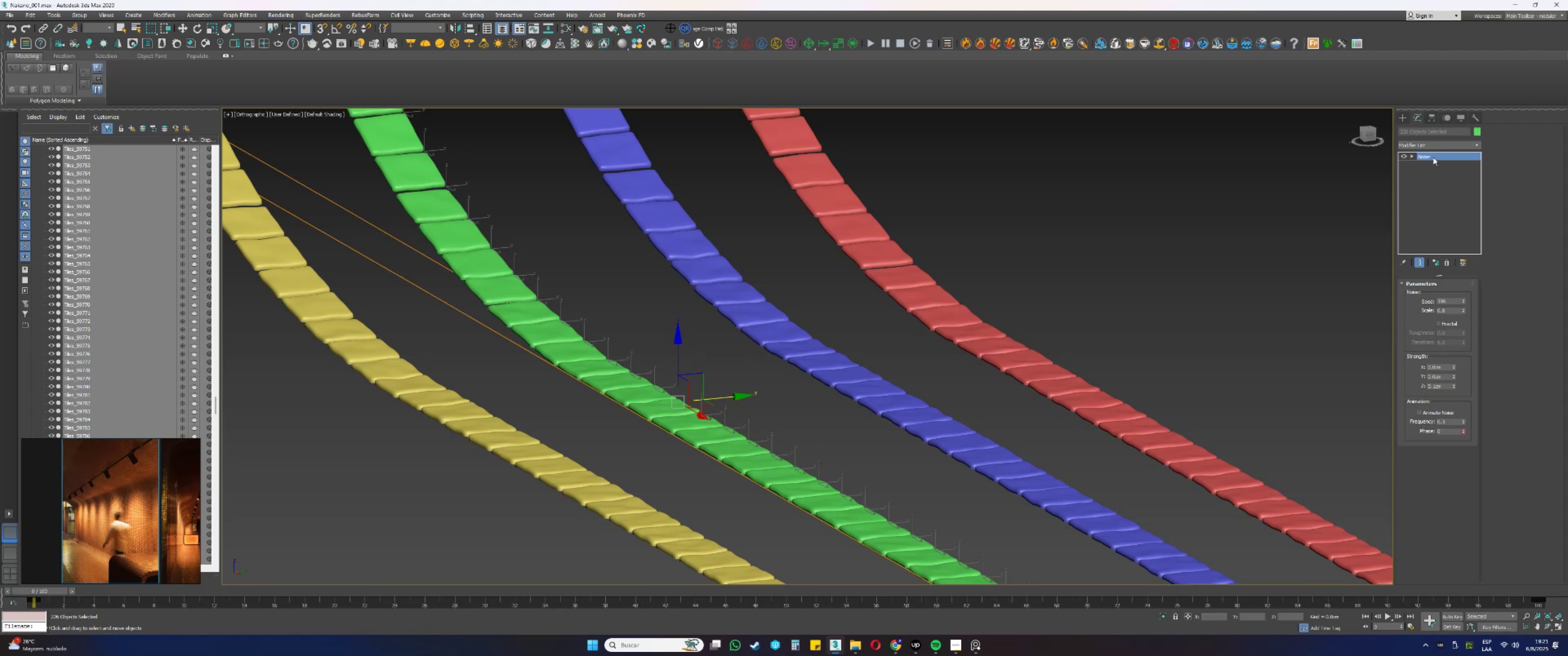 
right_click([1424, 155])
 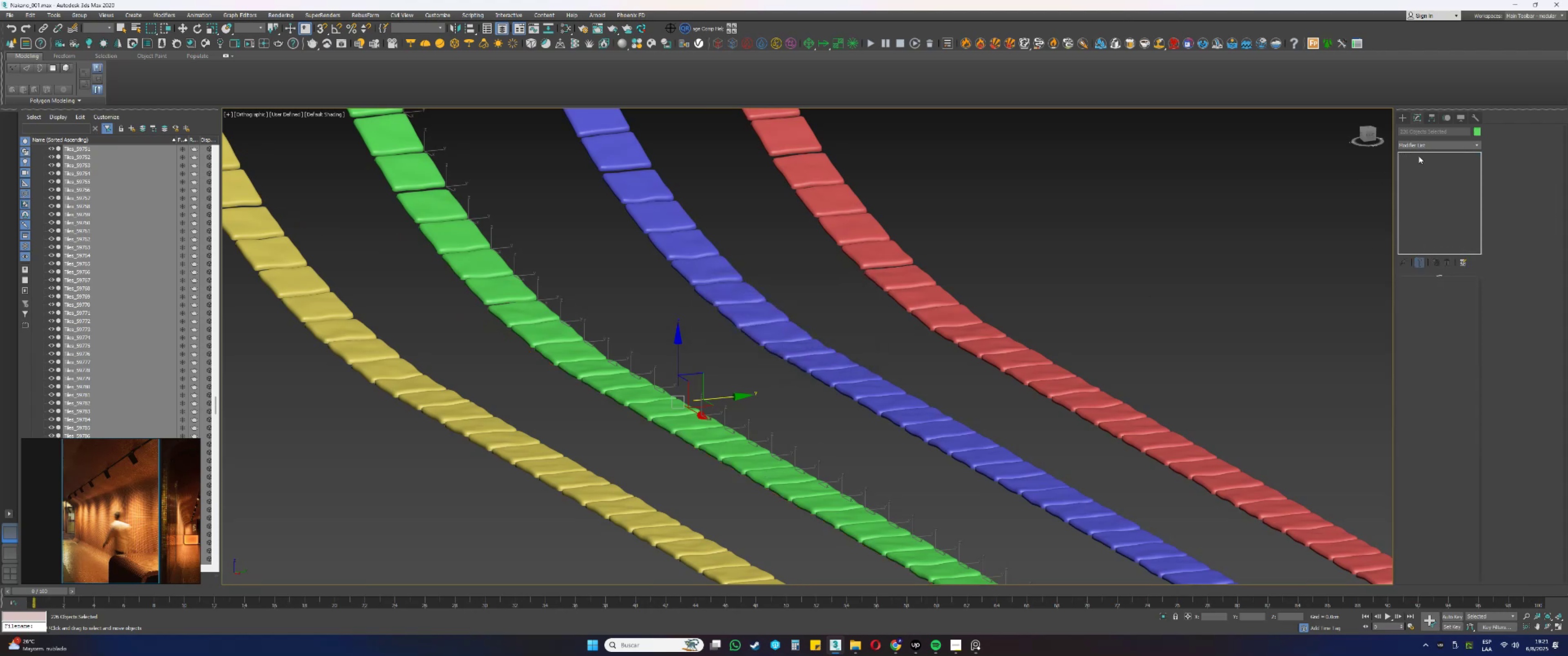 
key(E)
 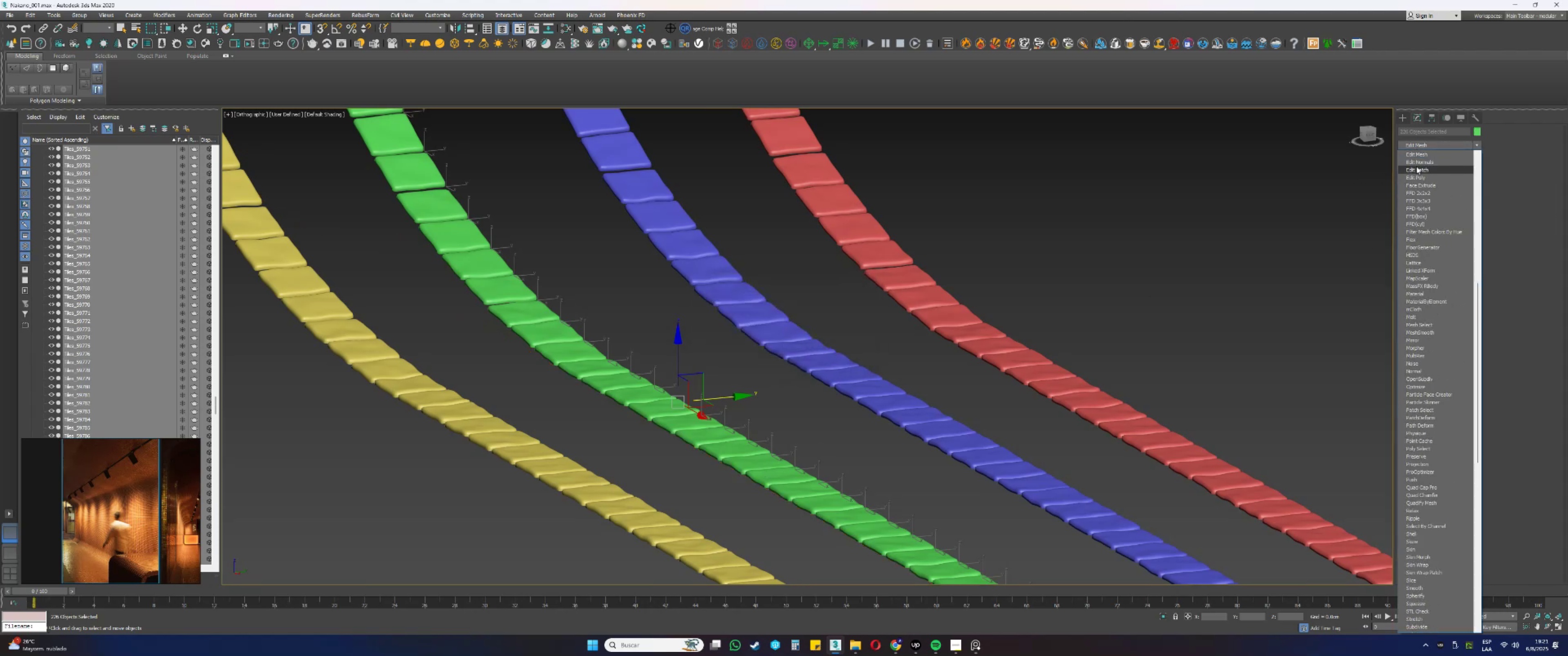 
left_click([1412, 177])
 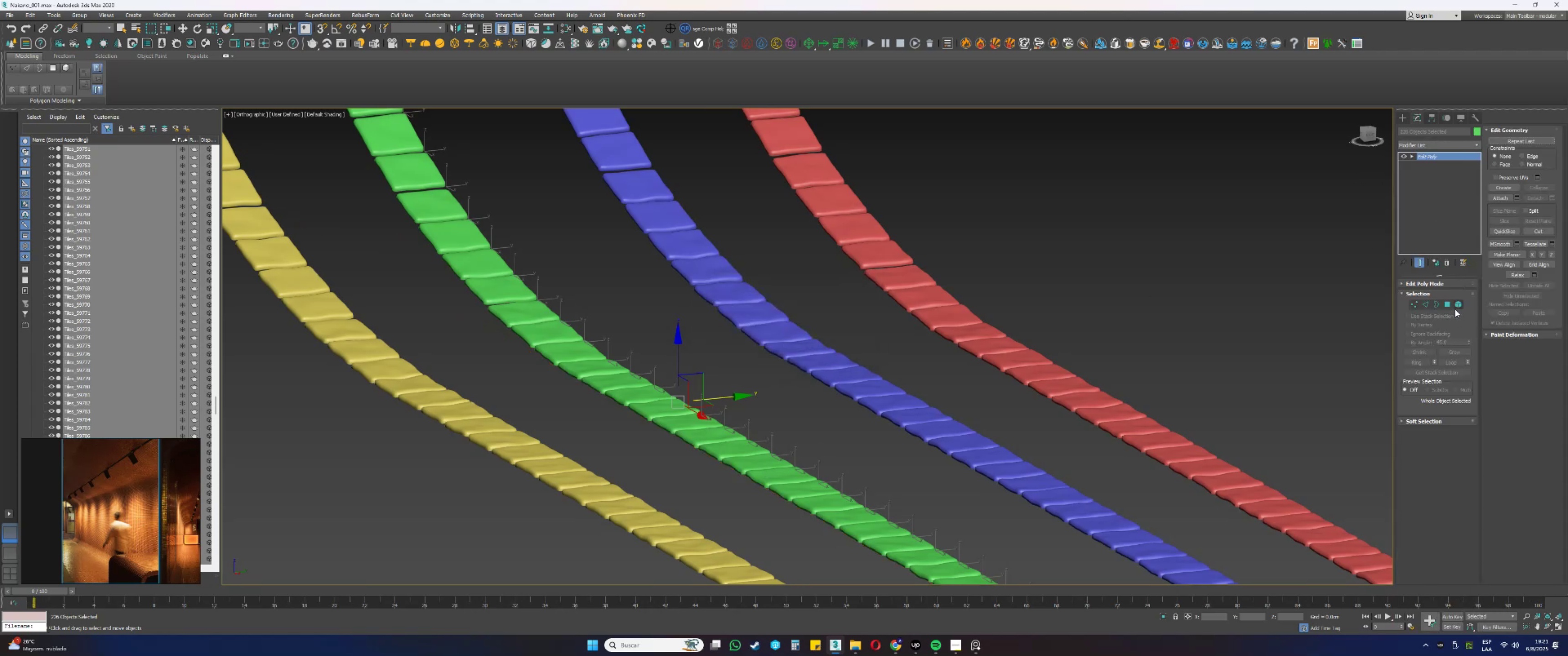 
scroll: coordinate [706, 446], scroll_direction: down, amount: 17.0
 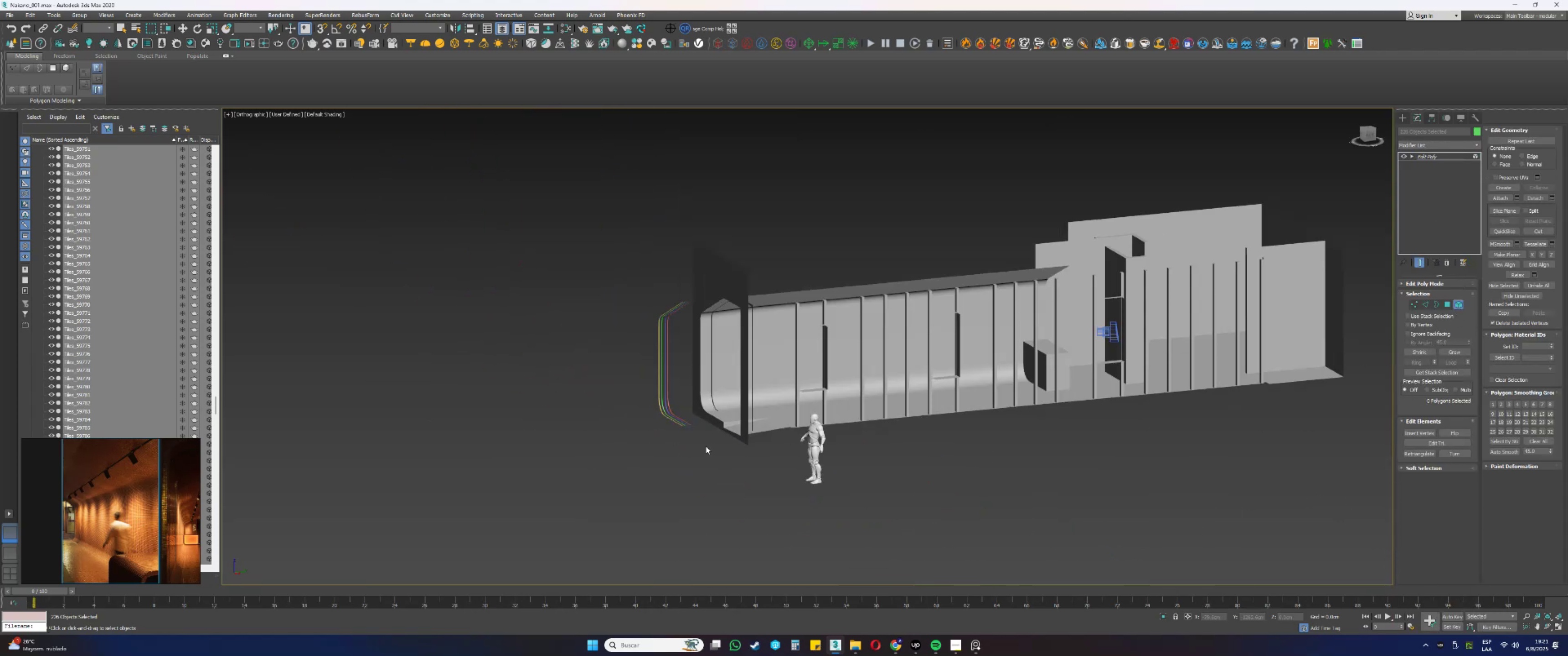 
left_click_drag(start_coordinate=[722, 468], to_coordinate=[723, 466])
 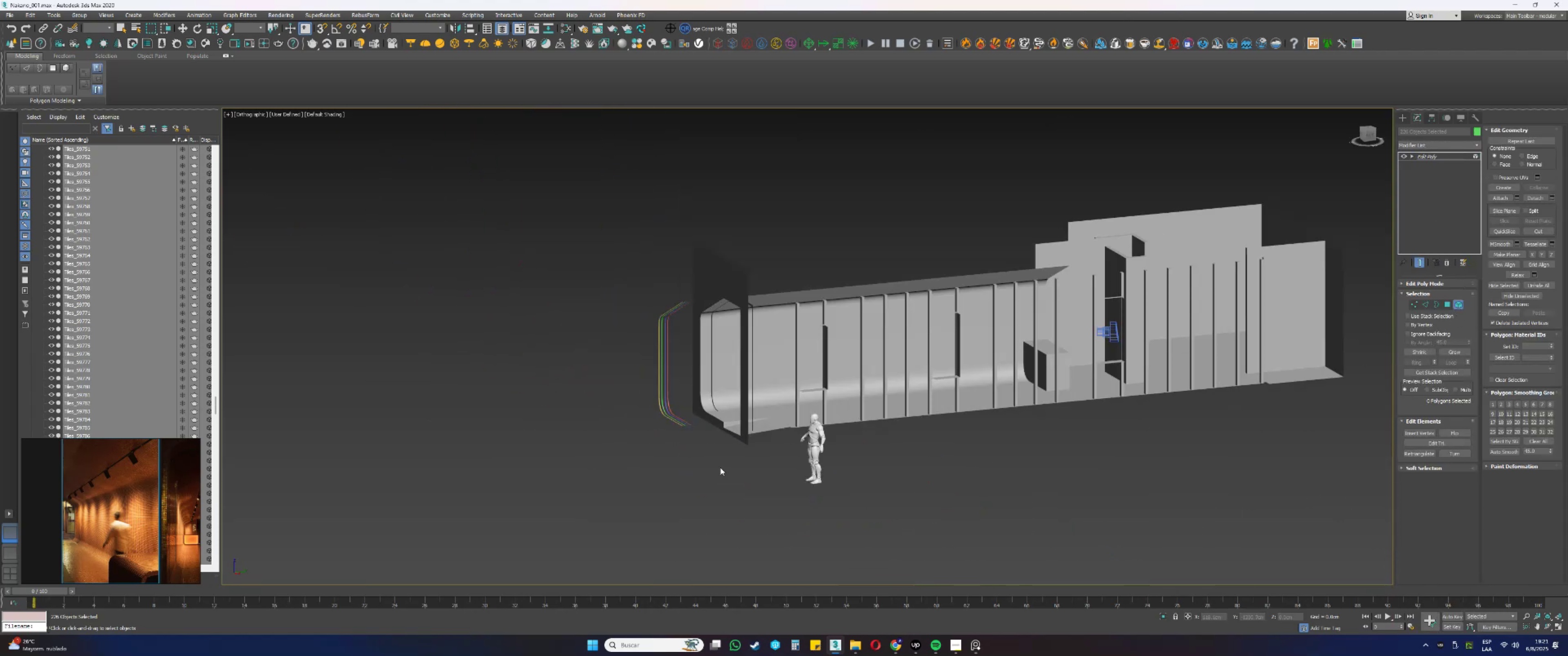 
left_click_drag(start_coordinate=[708, 418], to_coordinate=[588, 213])
 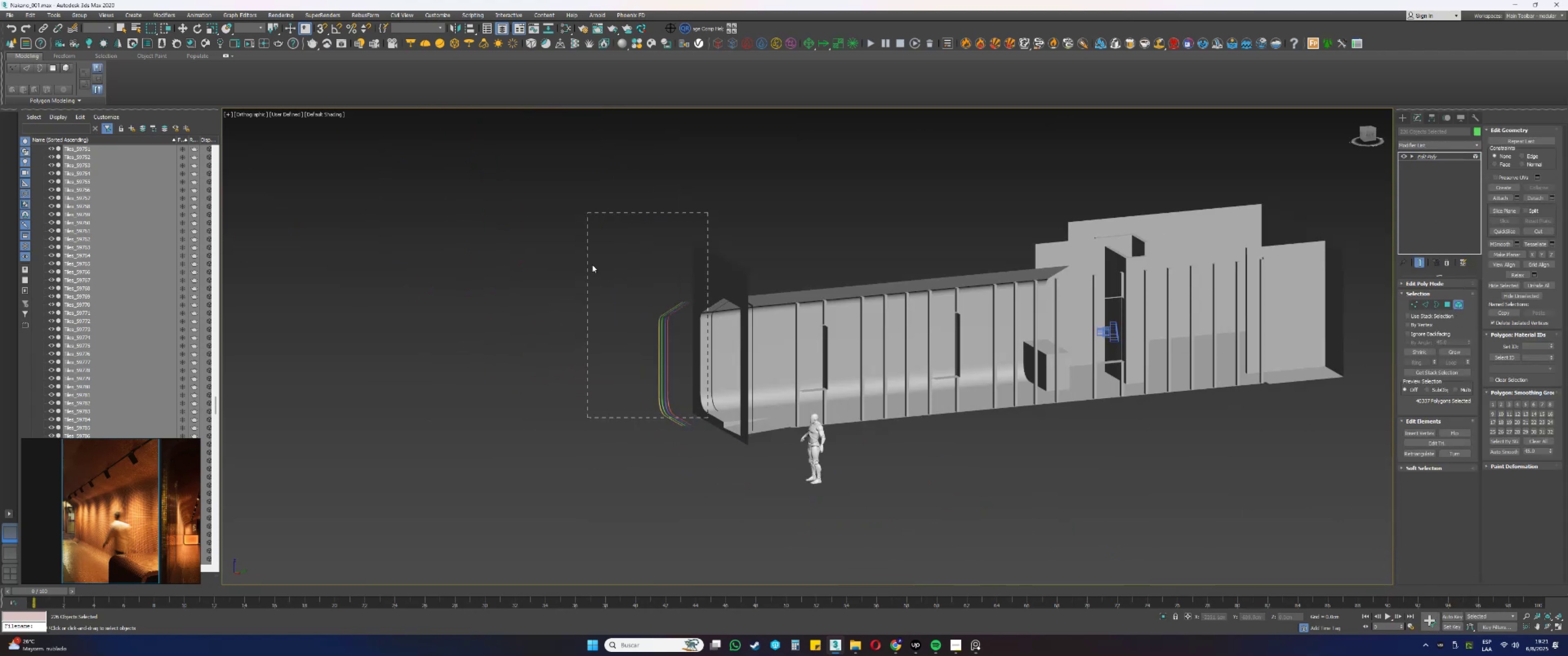 
scroll: coordinate [644, 422], scroll_direction: up, amount: 2.0
 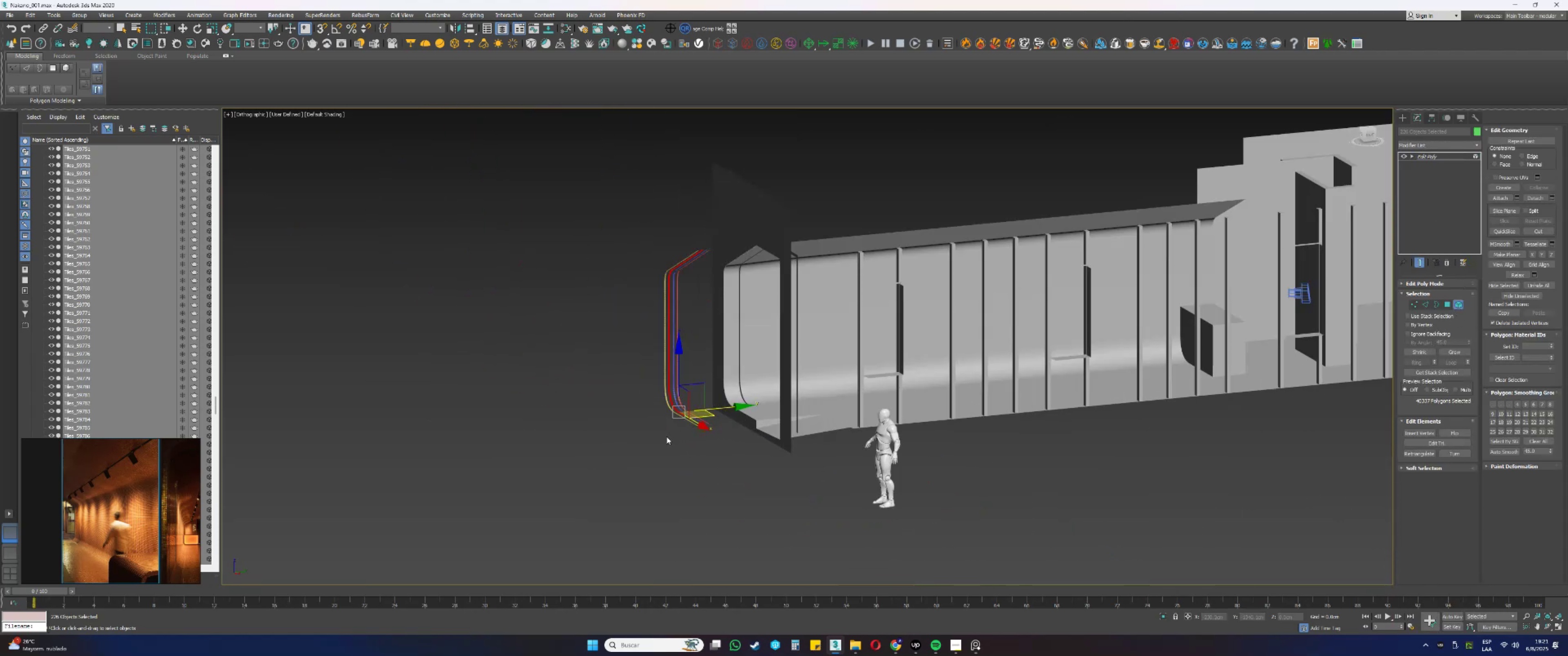 
left_click_drag(start_coordinate=[826, 487], to_coordinate=[591, 183])
 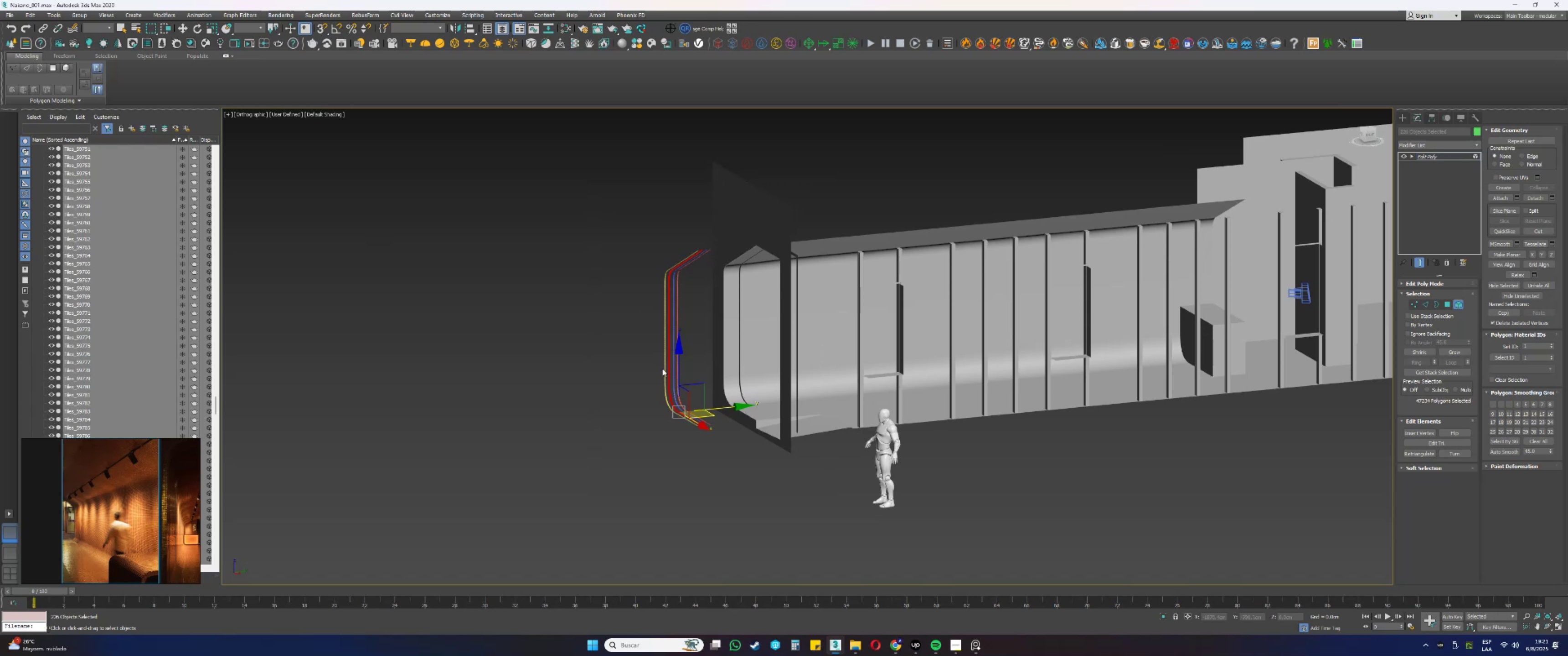 
scroll: coordinate [671, 430], scroll_direction: up, amount: 13.0
 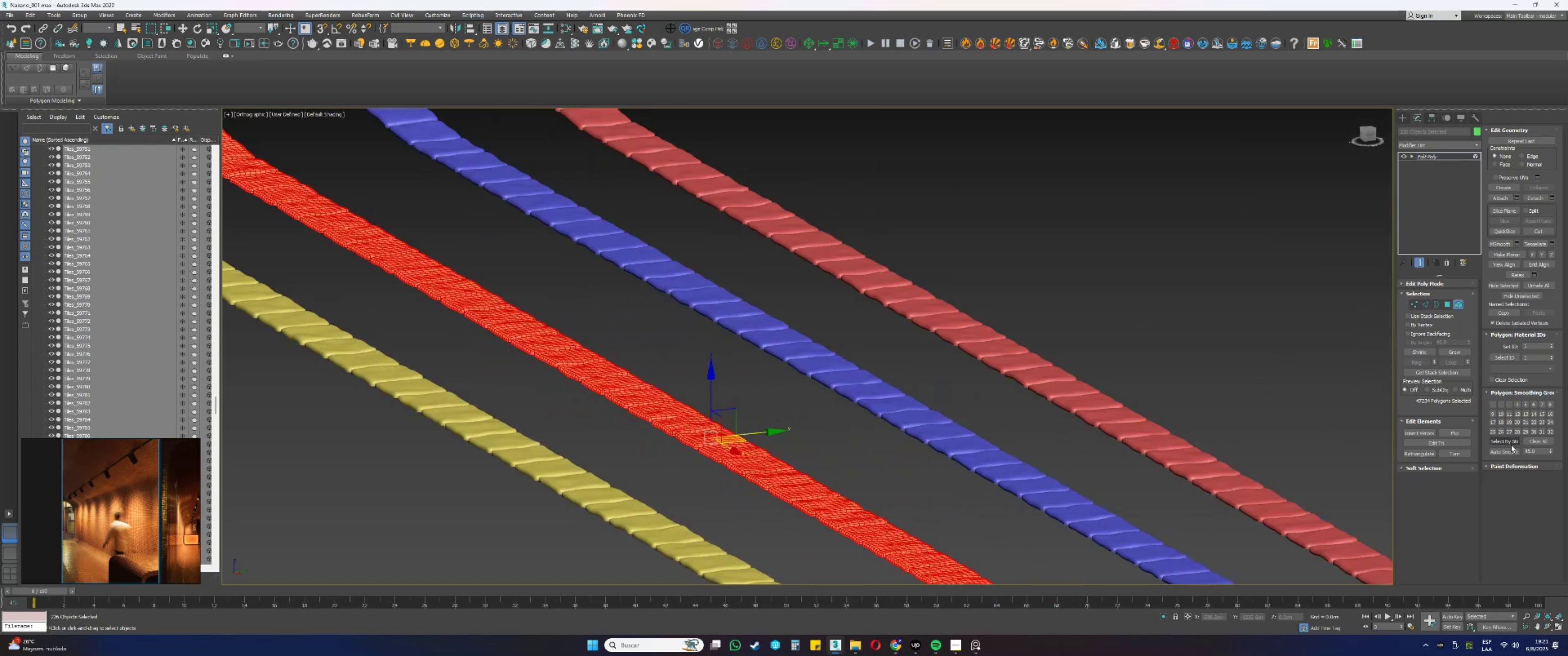 
left_click([1539, 442])
 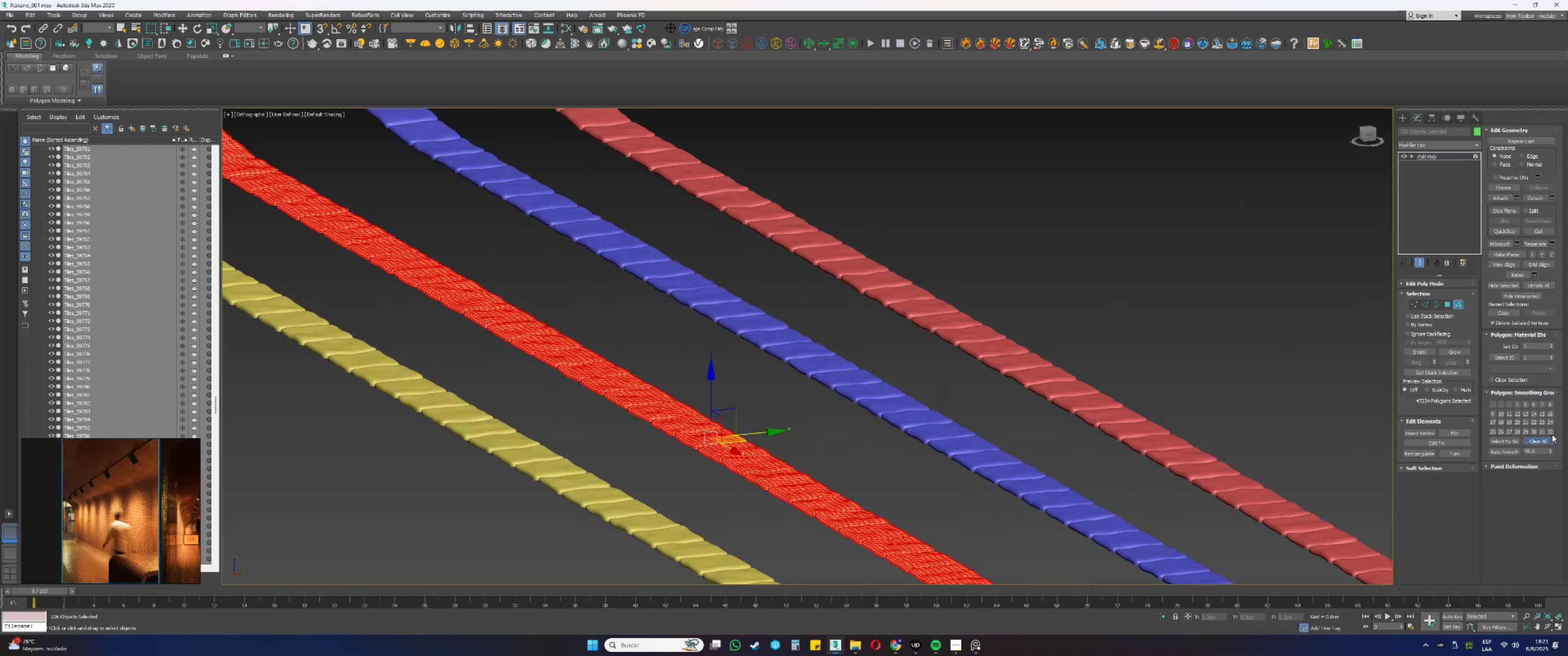 
left_click([1550, 431])
 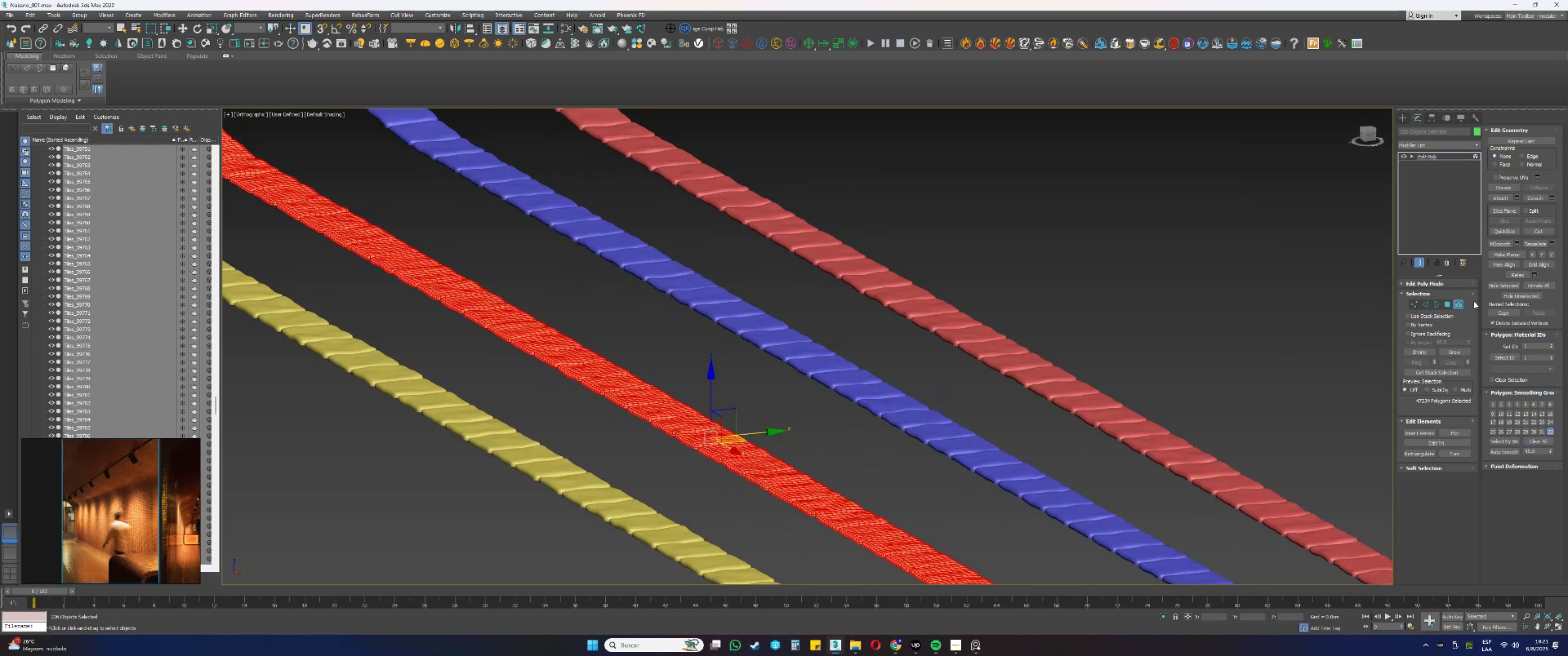 
left_click([1461, 302])
 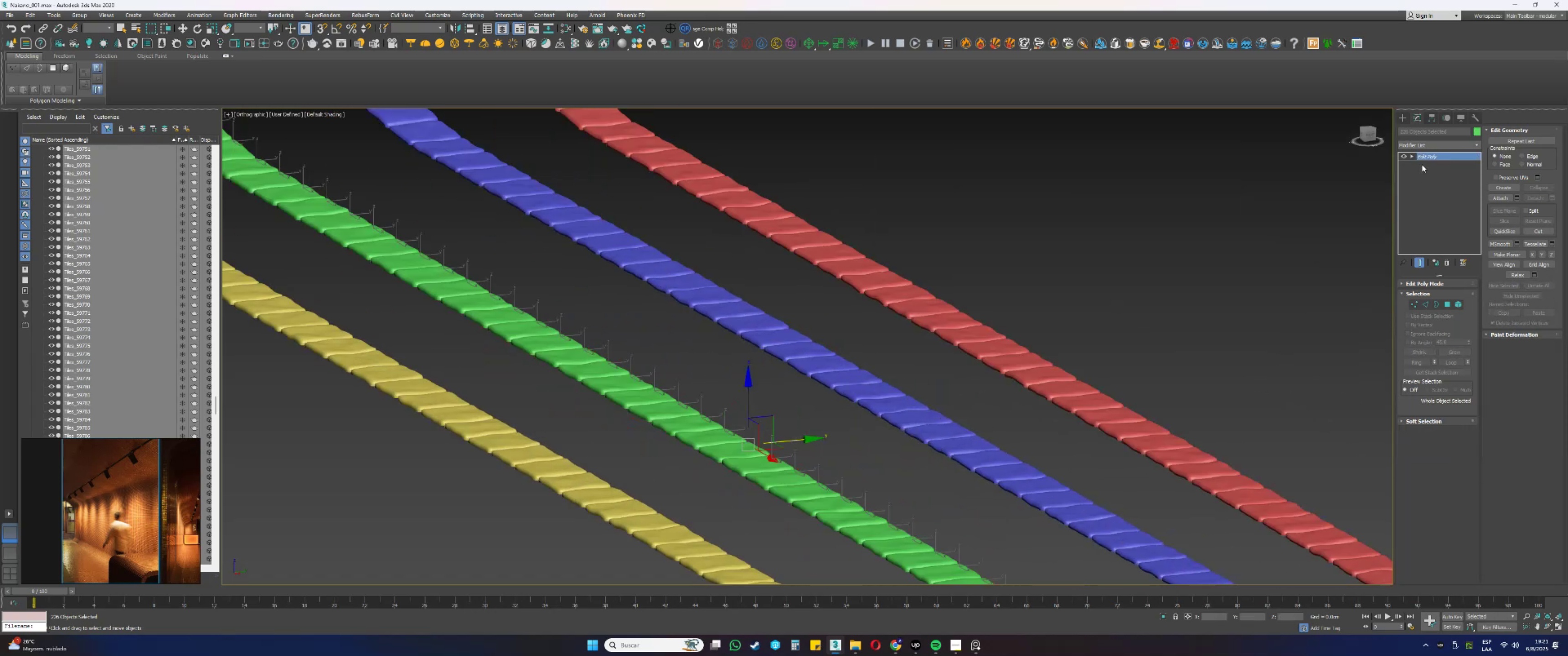 
right_click([1427, 159])
 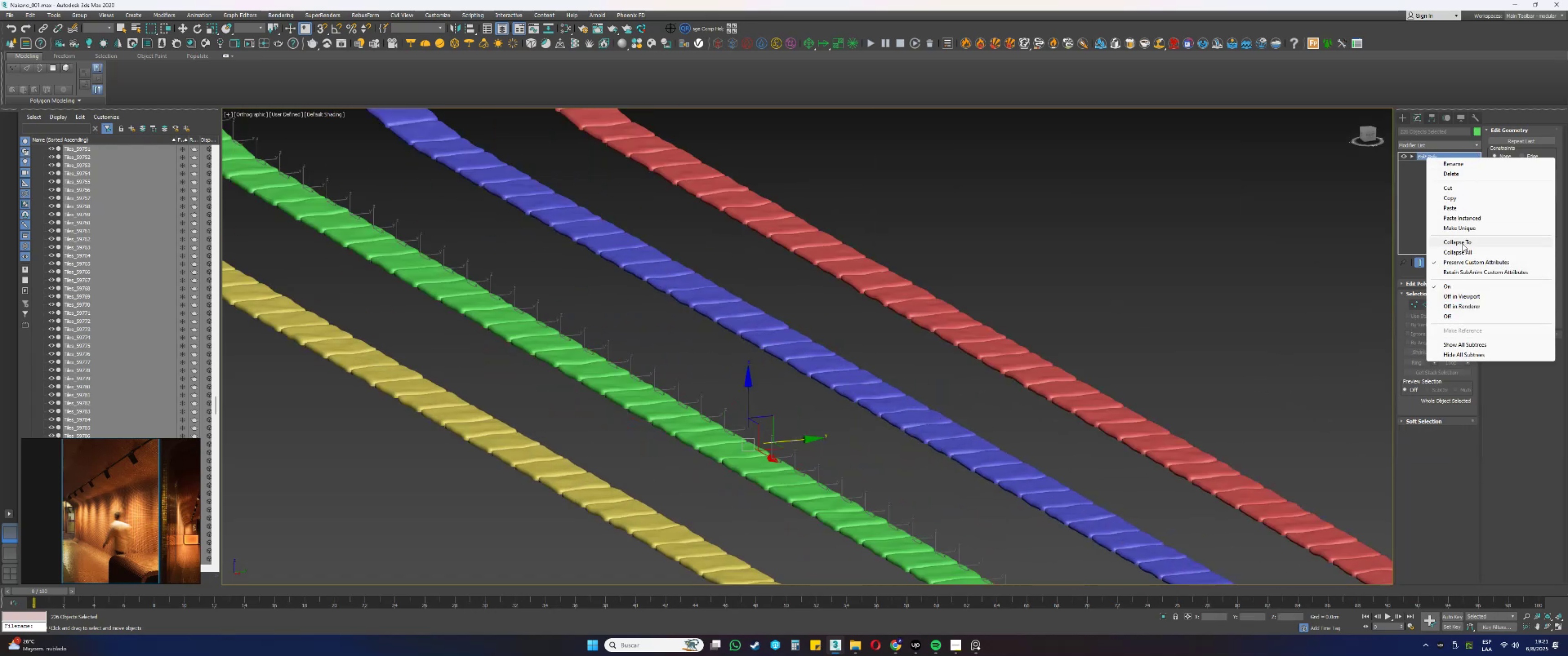 
left_click([1457, 251])
 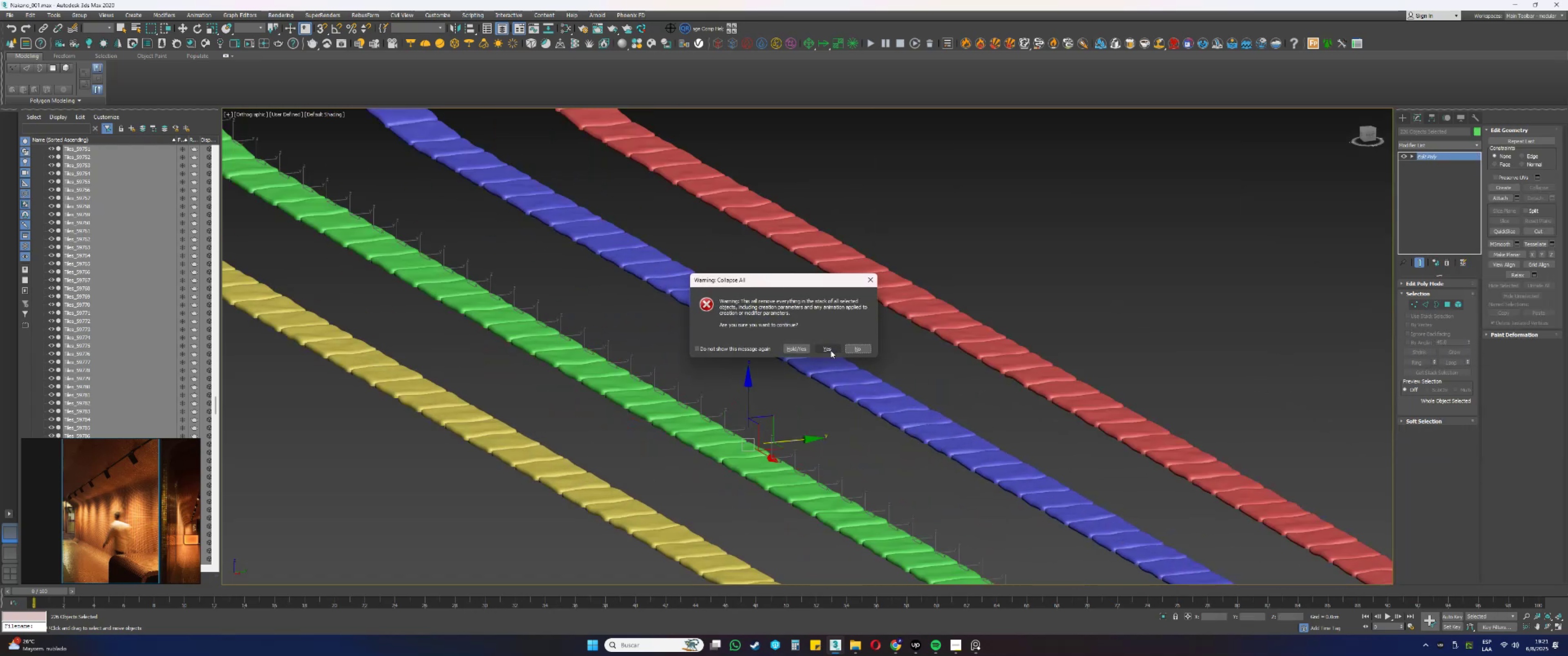 
left_click([829, 350])
 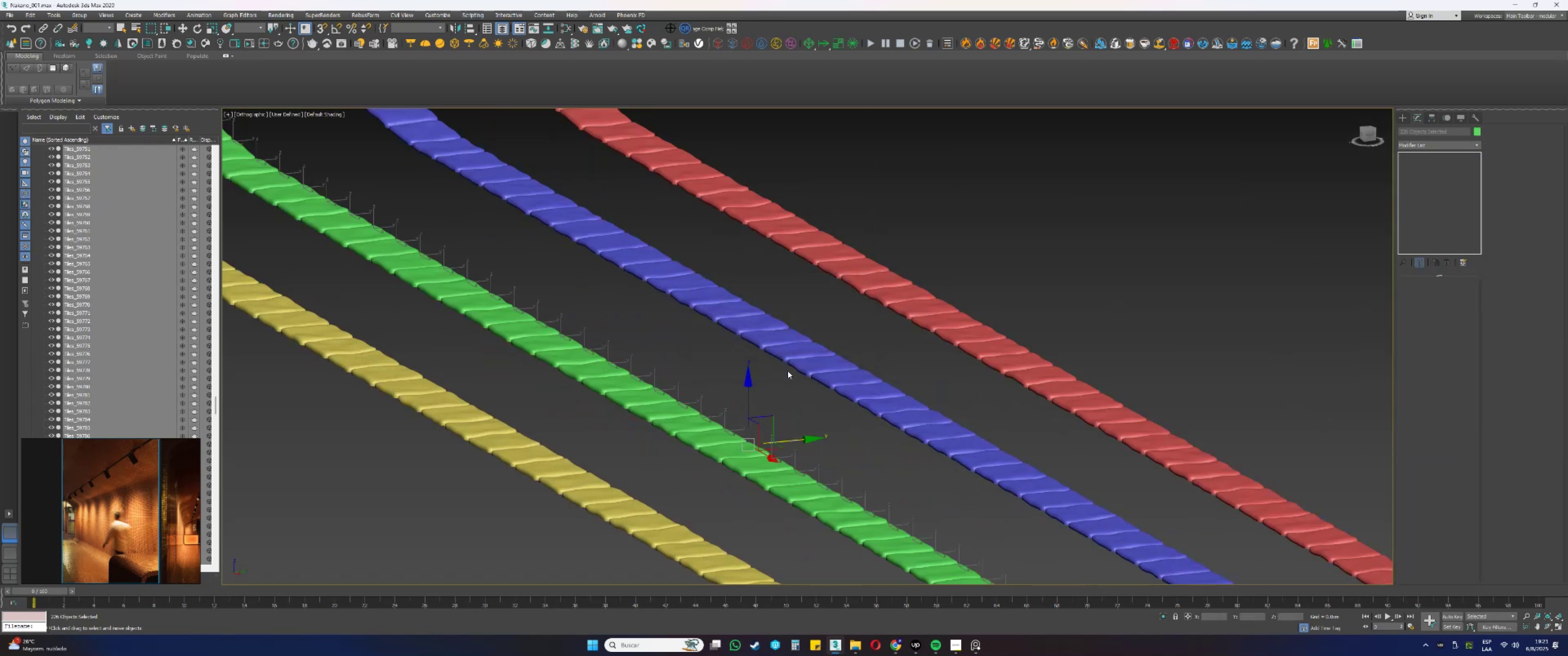 
type(tz)
 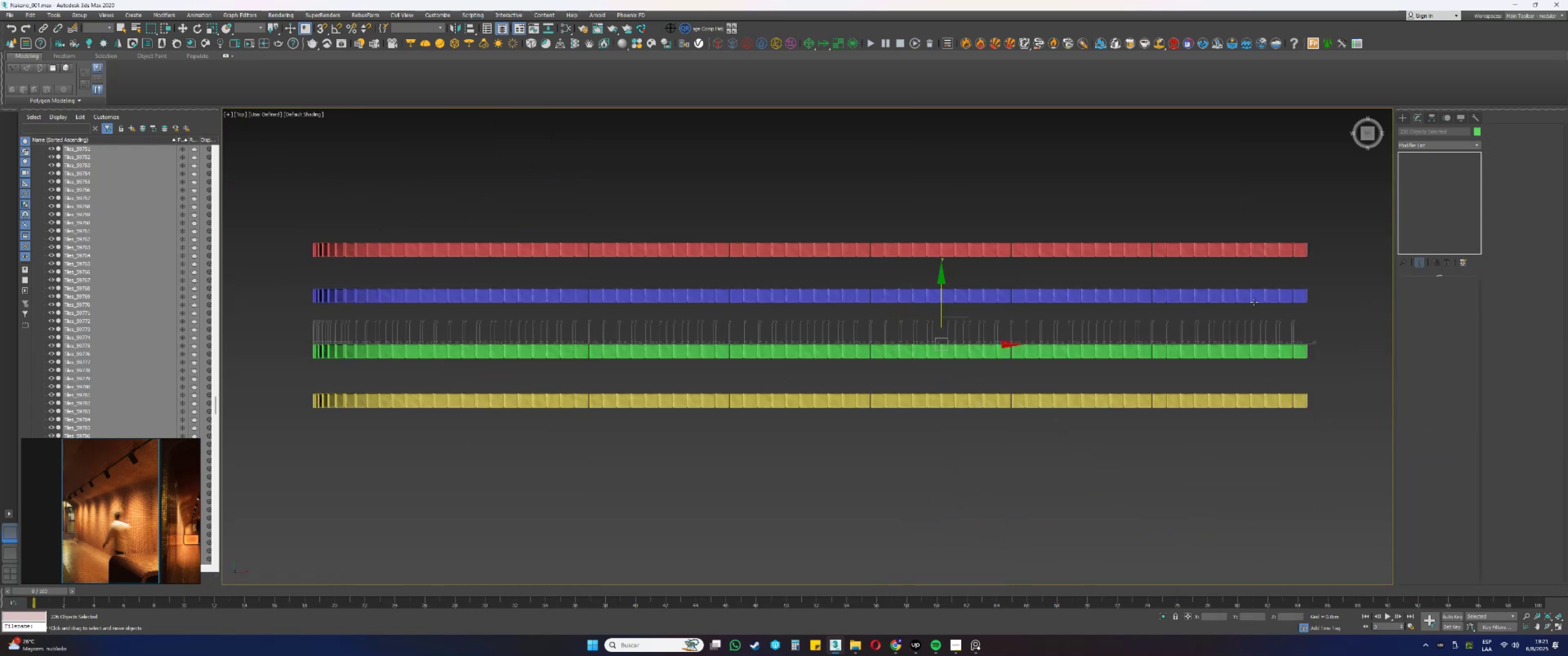 
left_click_drag(start_coordinate=[1339, 317], to_coordinate=[293, 275])
 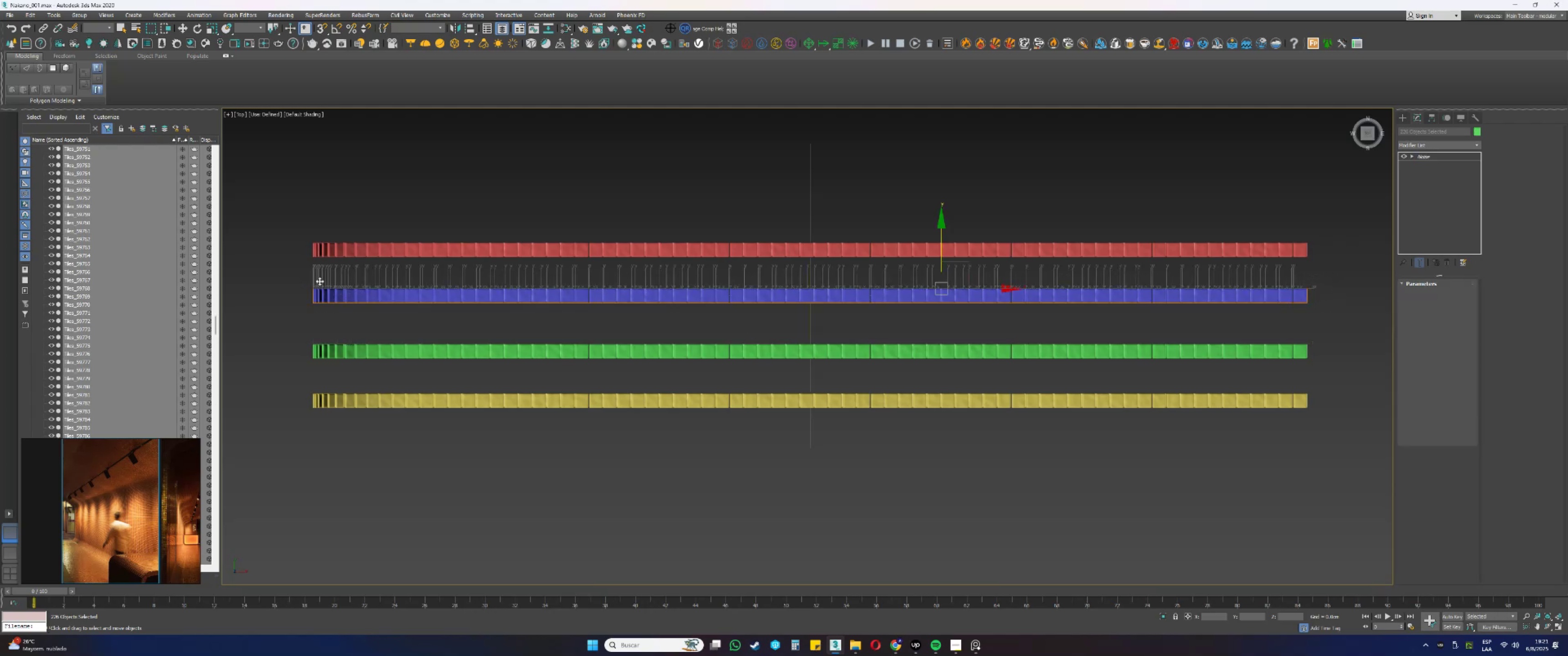 
scroll: coordinate [626, 295], scroll_direction: down, amount: 2.0
 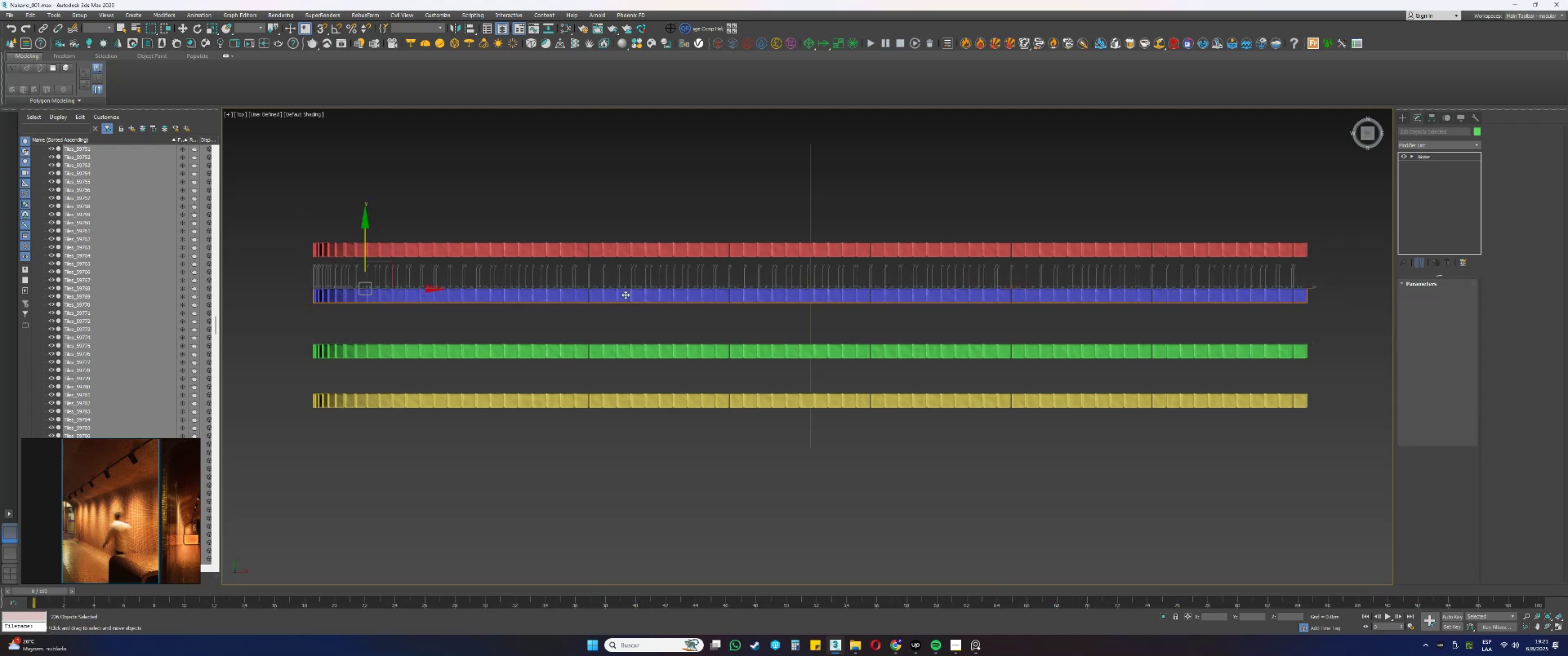 
hold_key(key=AltLeft, duration=0.49)
 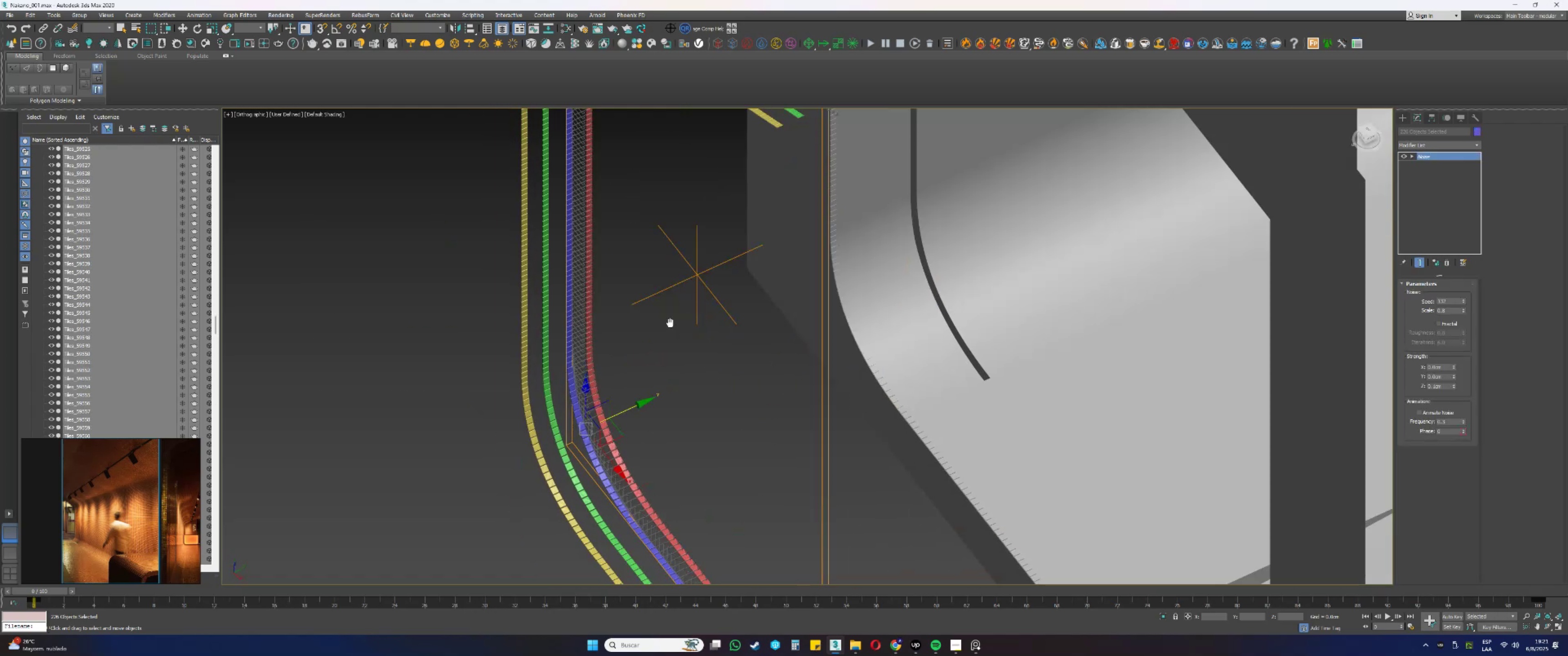 
key(Alt+AltLeft)
 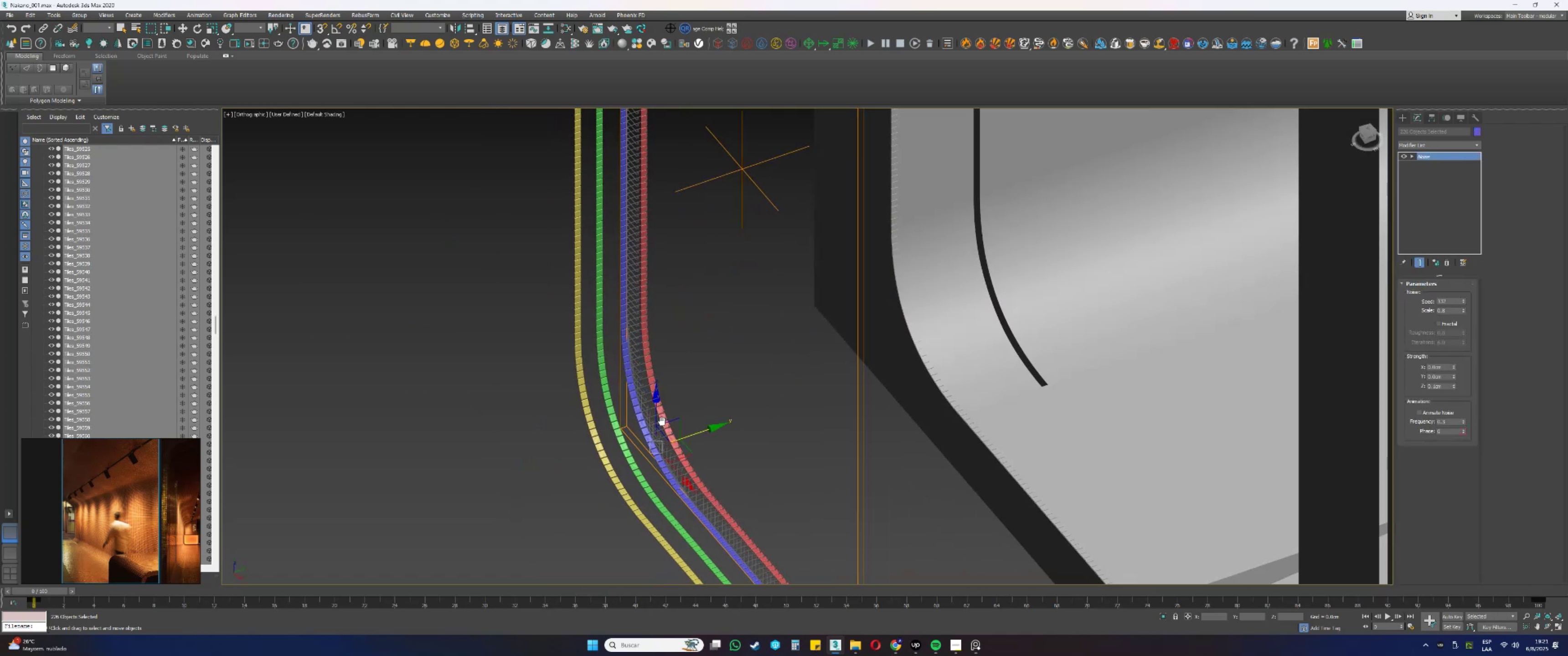 
key(Alt+AltLeft)
 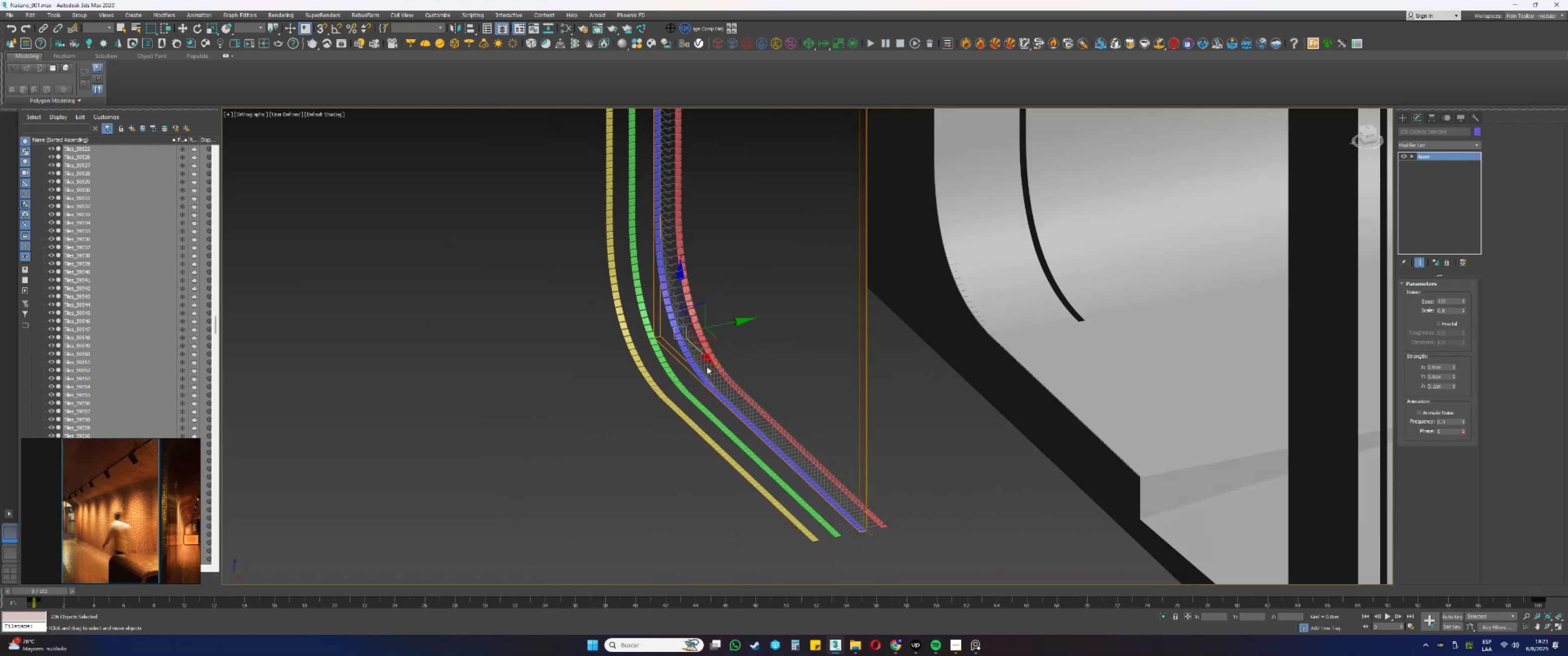 
scroll: coordinate [712, 373], scroll_direction: up, amount: 3.0
 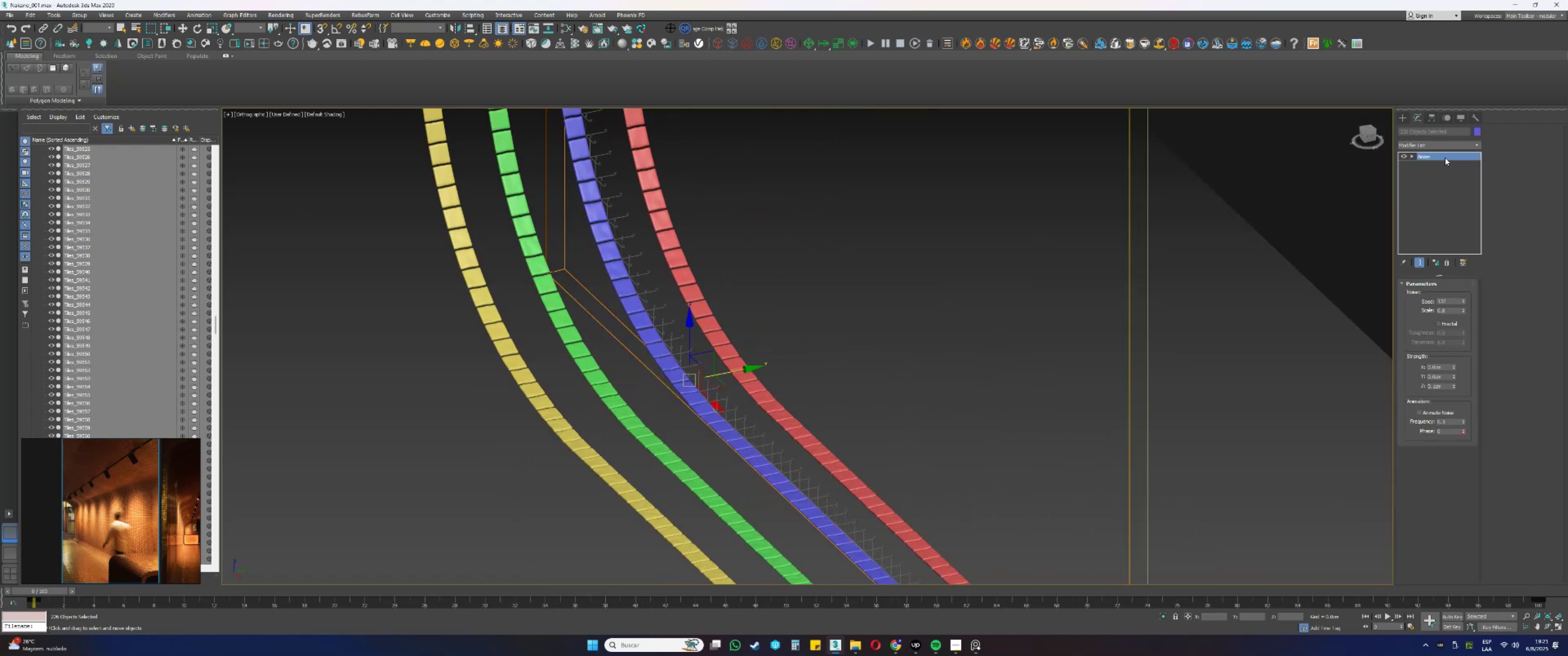 
right_click([1431, 156])
 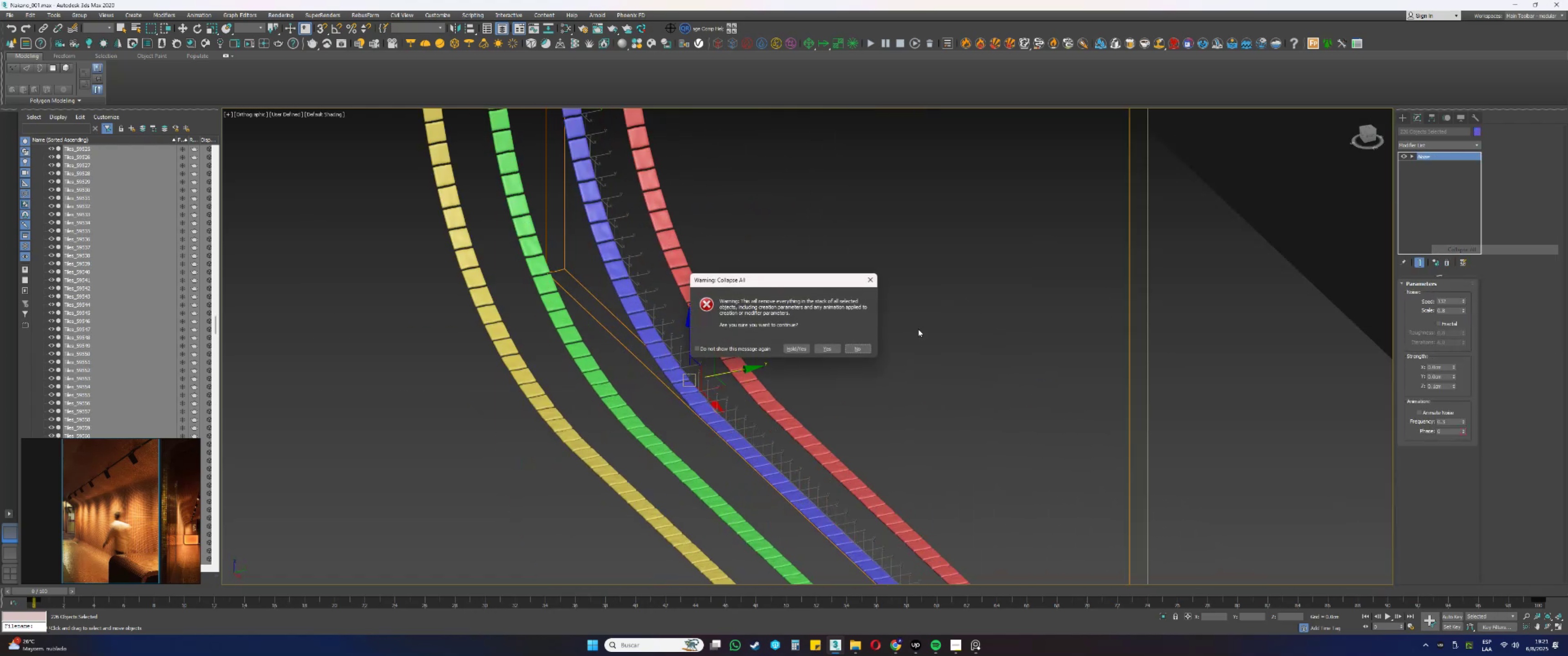 
left_click([830, 349])
 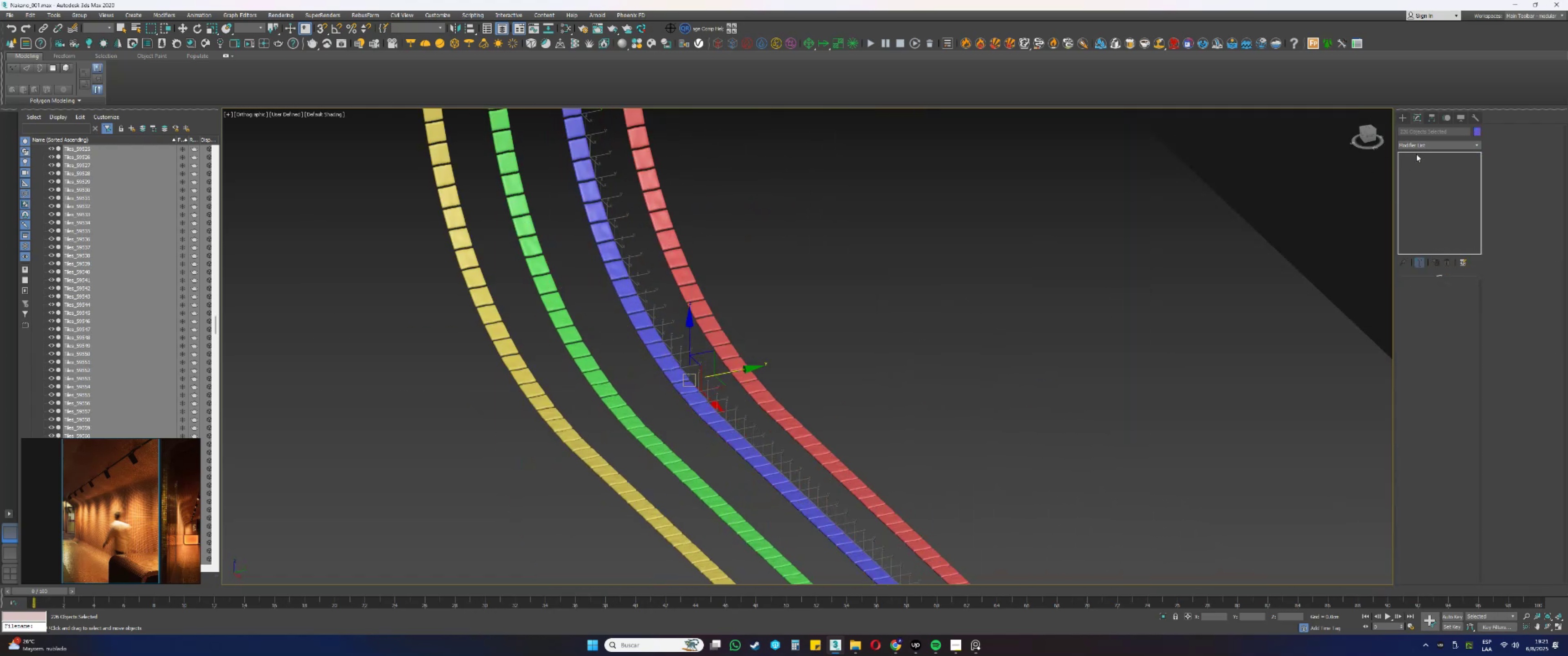 
type(etz5)
 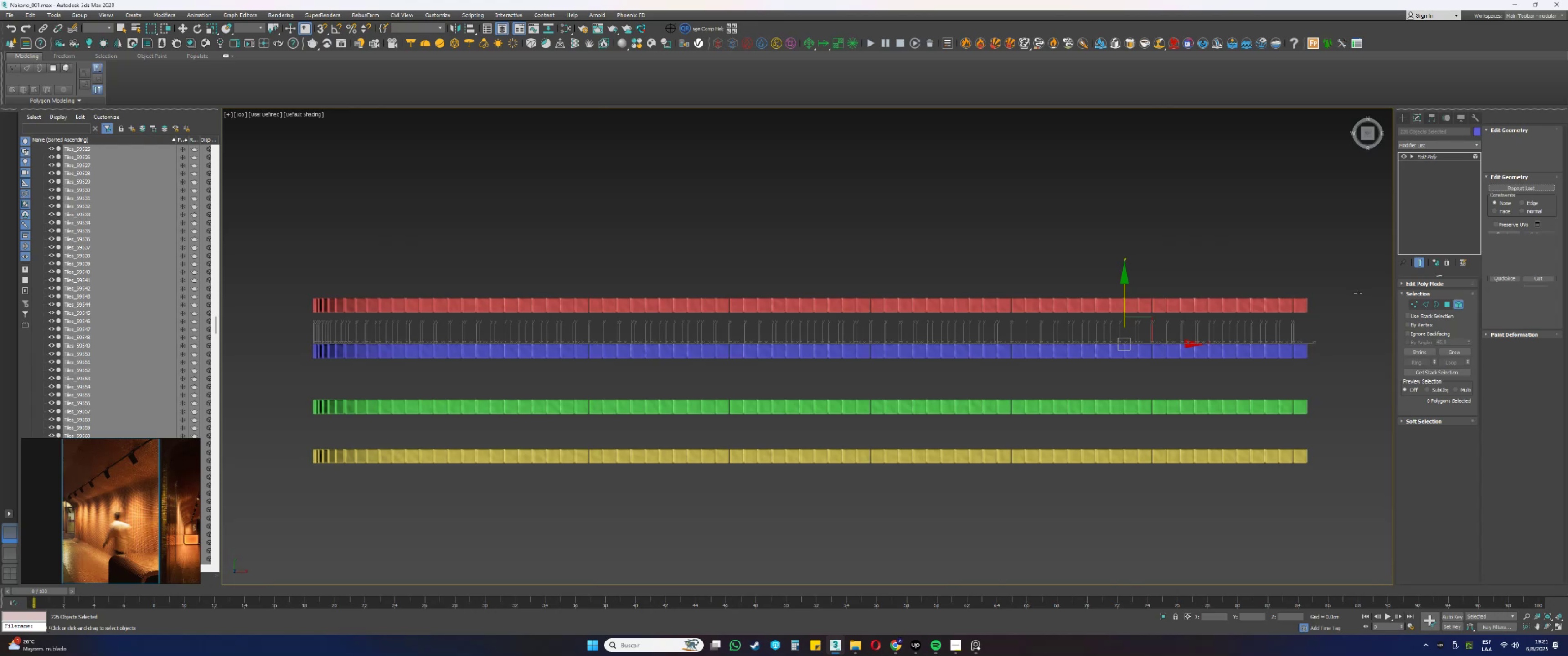 
left_click_drag(start_coordinate=[1356, 293], to_coordinate=[303, 423])
 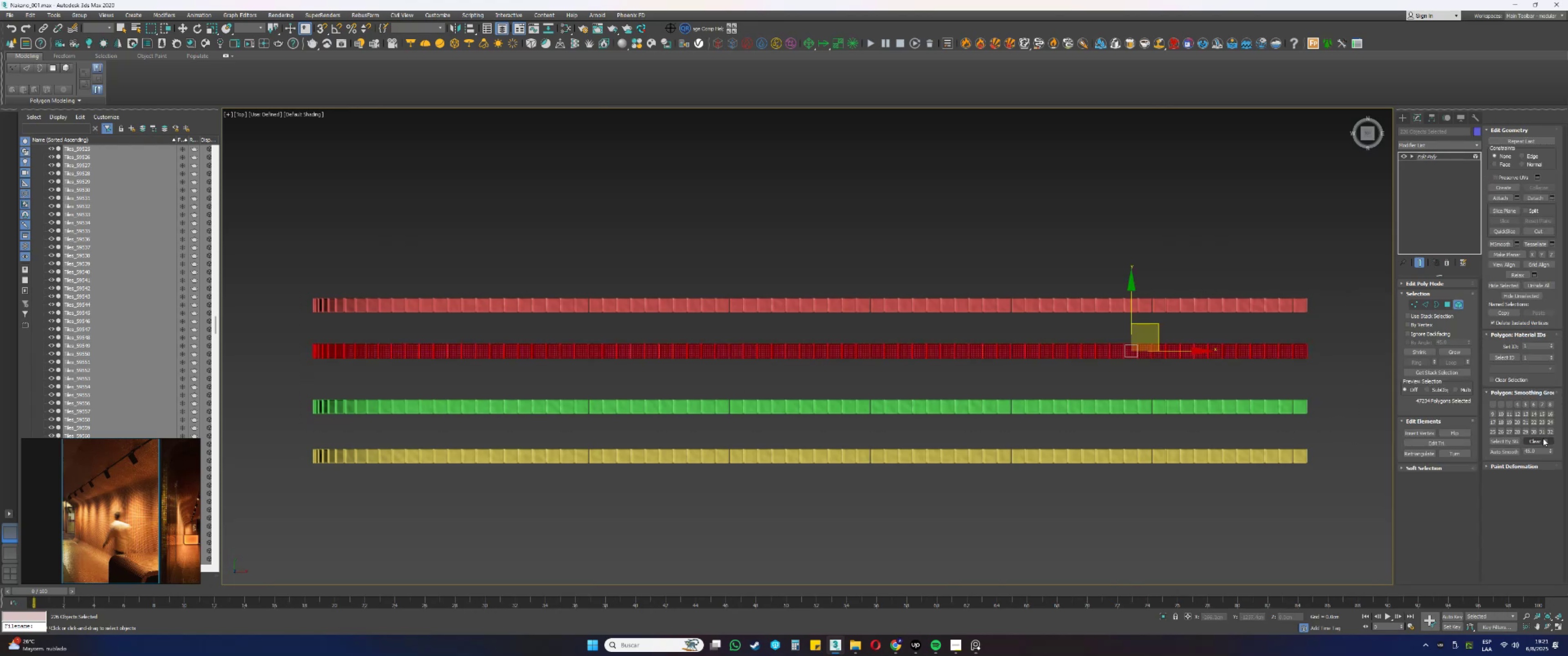 
double_click([1548, 431])
 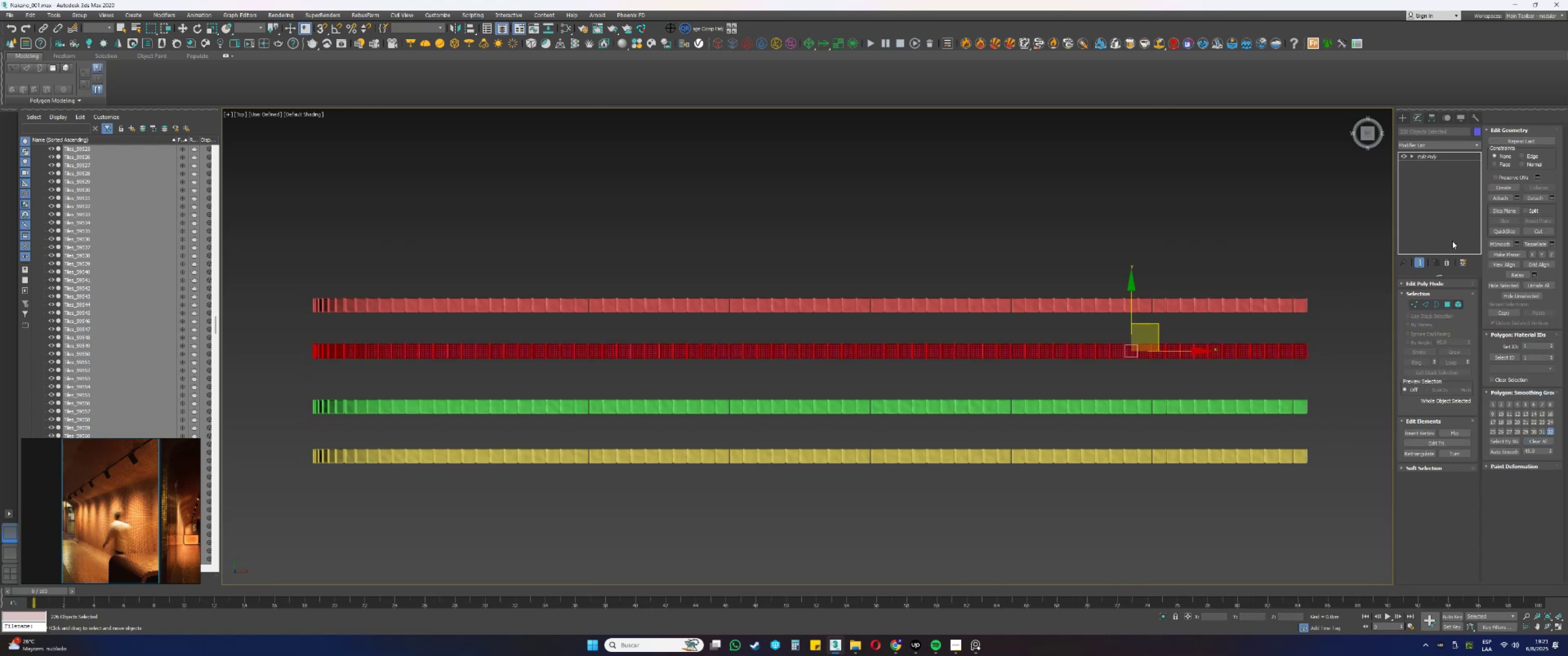 
right_click([1426, 157])
 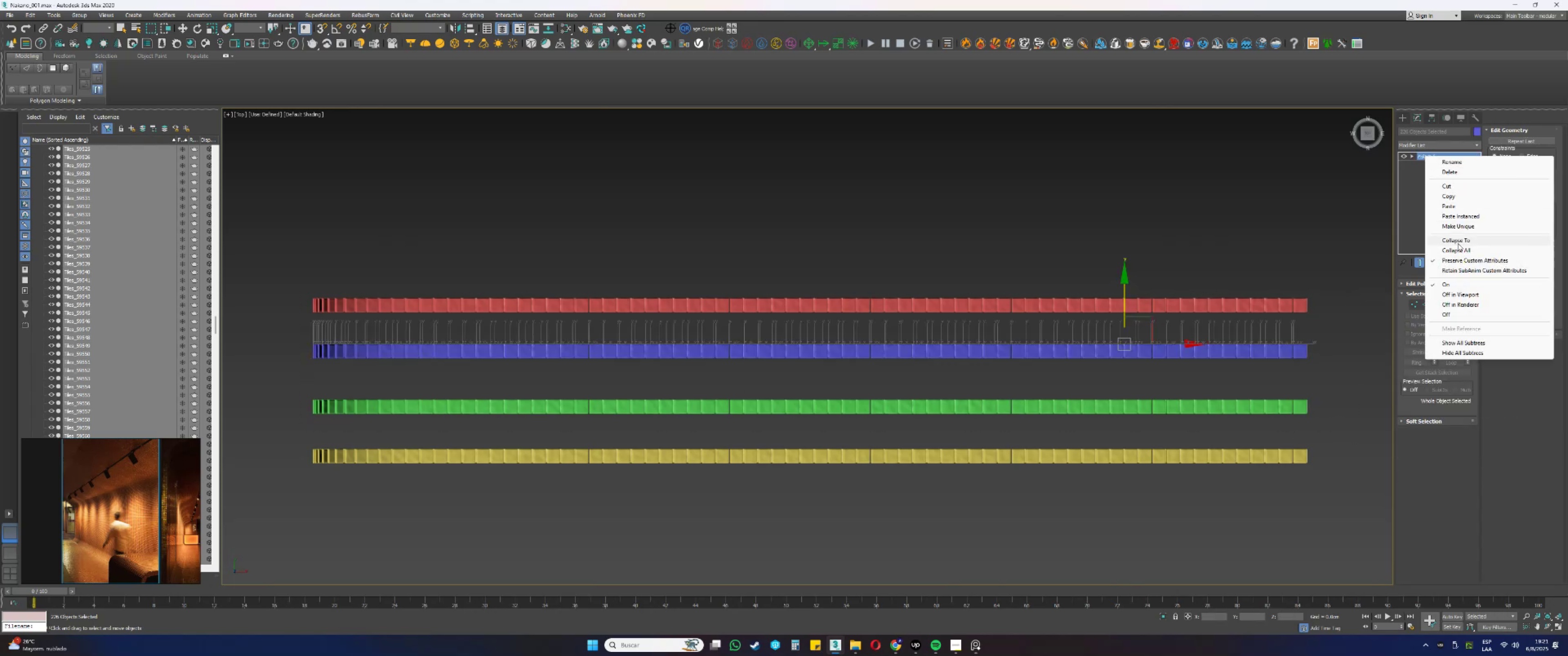 
left_click([1458, 249])
 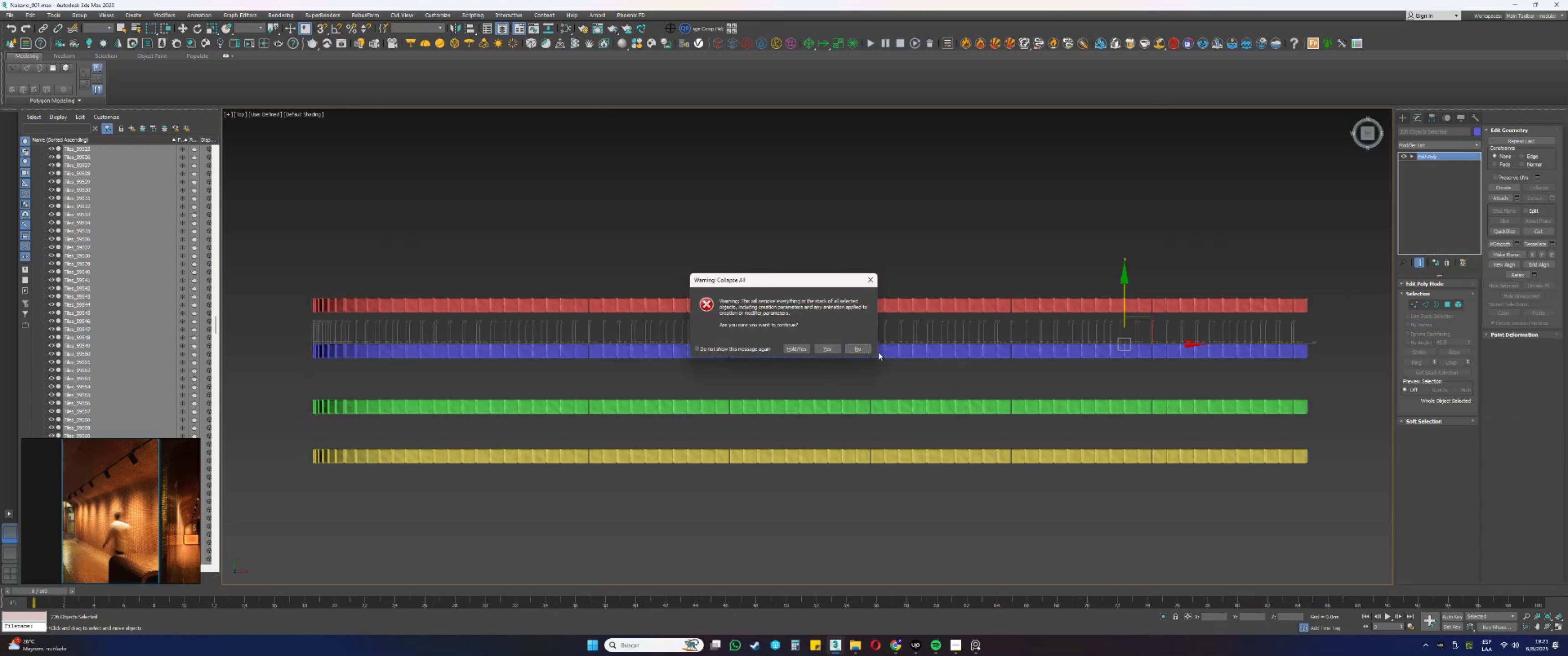 
left_click([834, 346])
 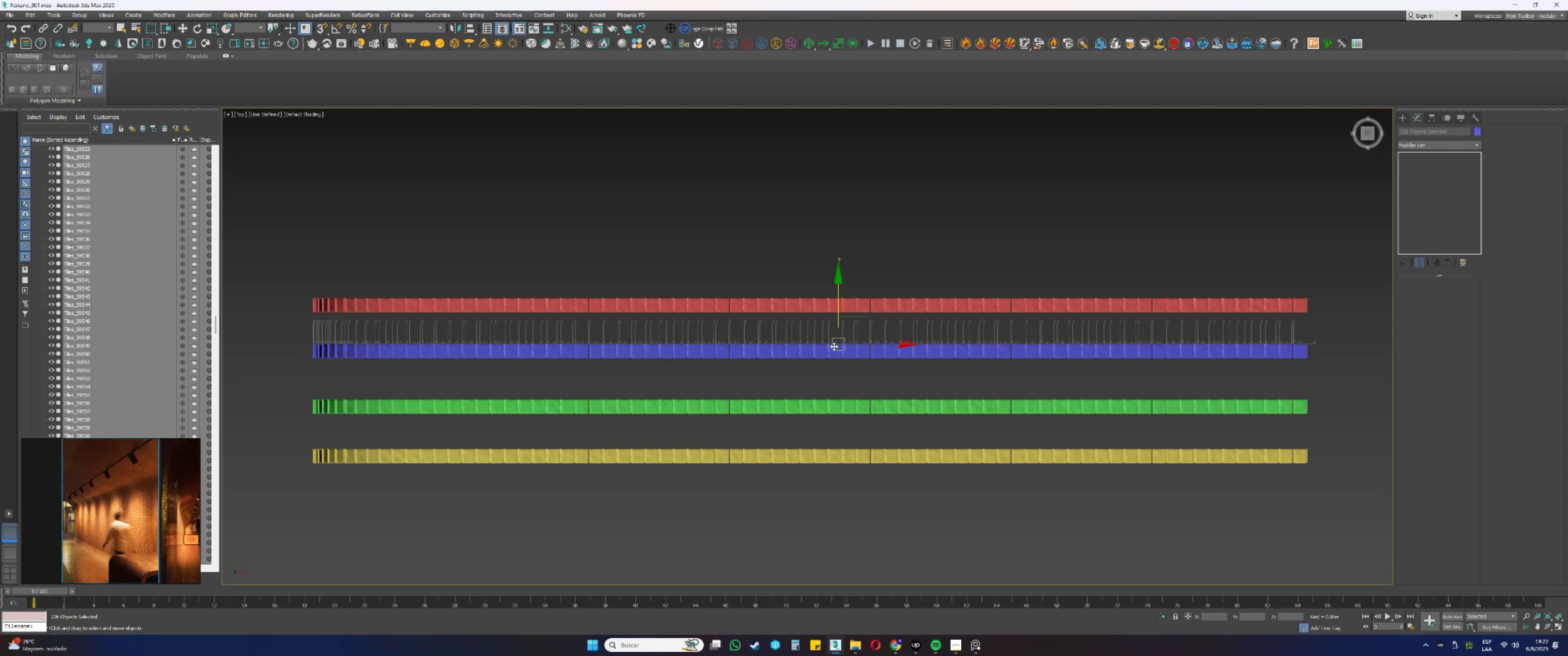 
wait(44.98)
 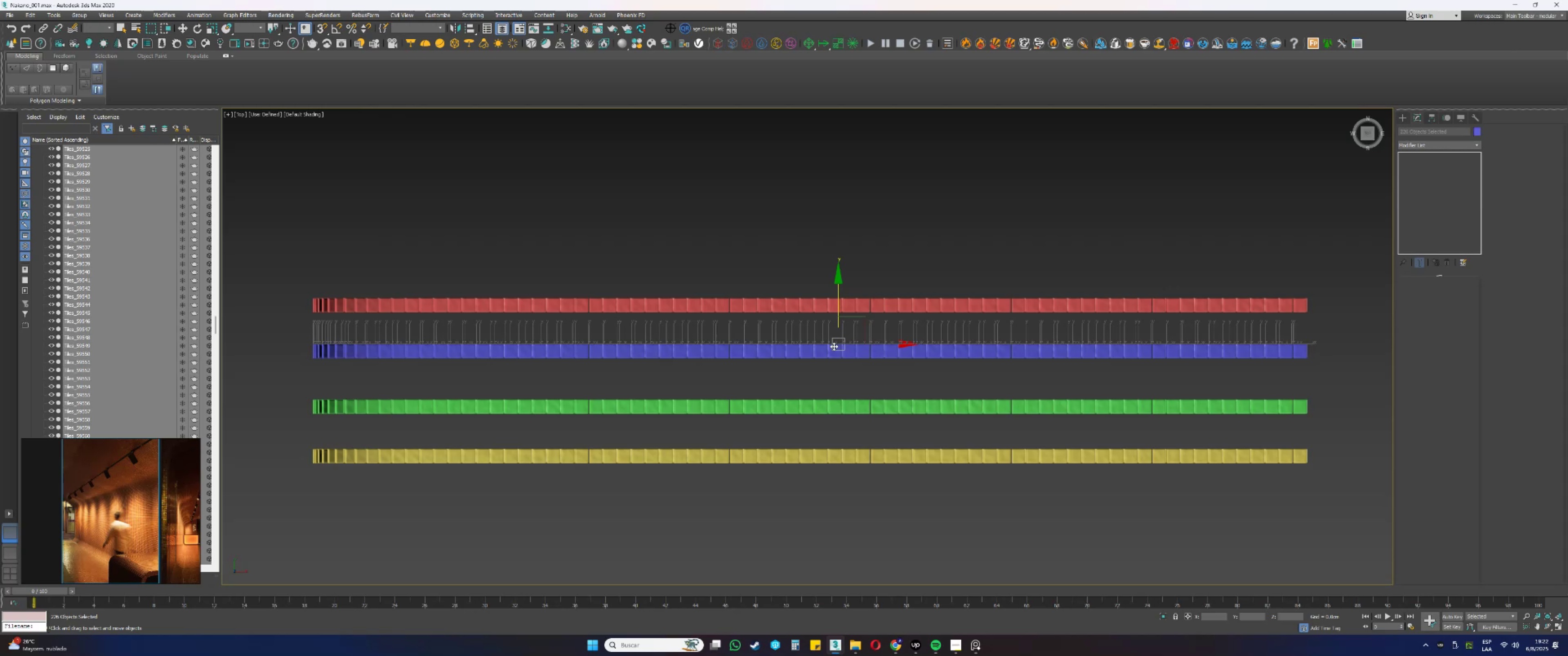 
hold_key(key=AltLeft, duration=0.32)
 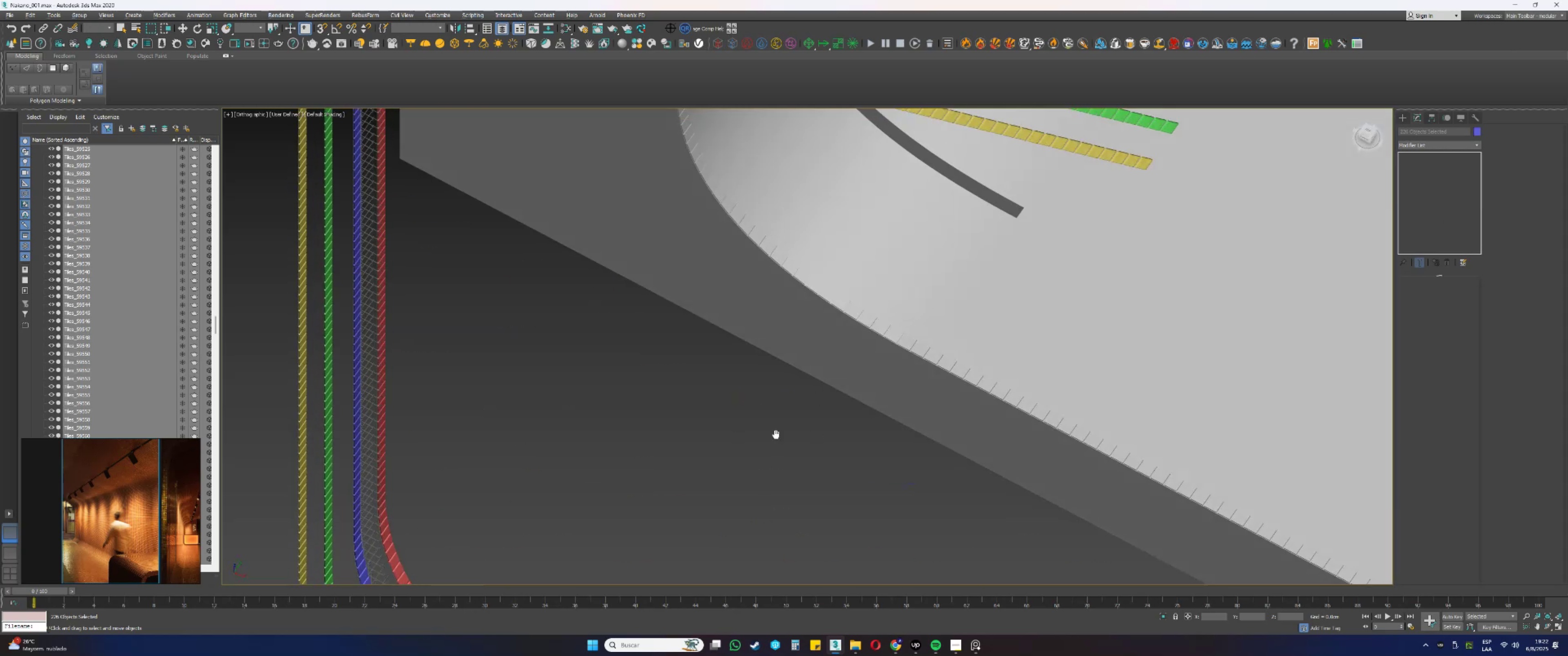 
key(Z)
 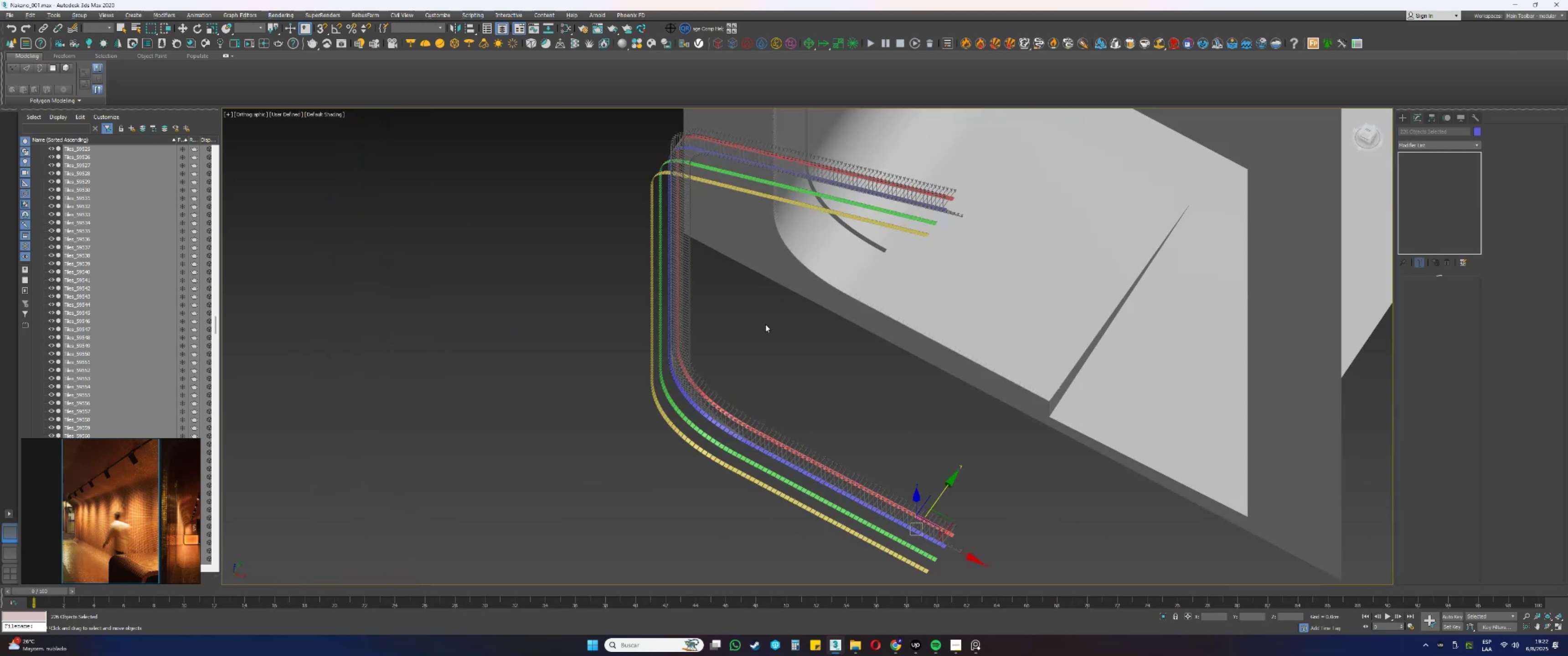 
scroll: coordinate [763, 466], scroll_direction: up, amount: 8.0
 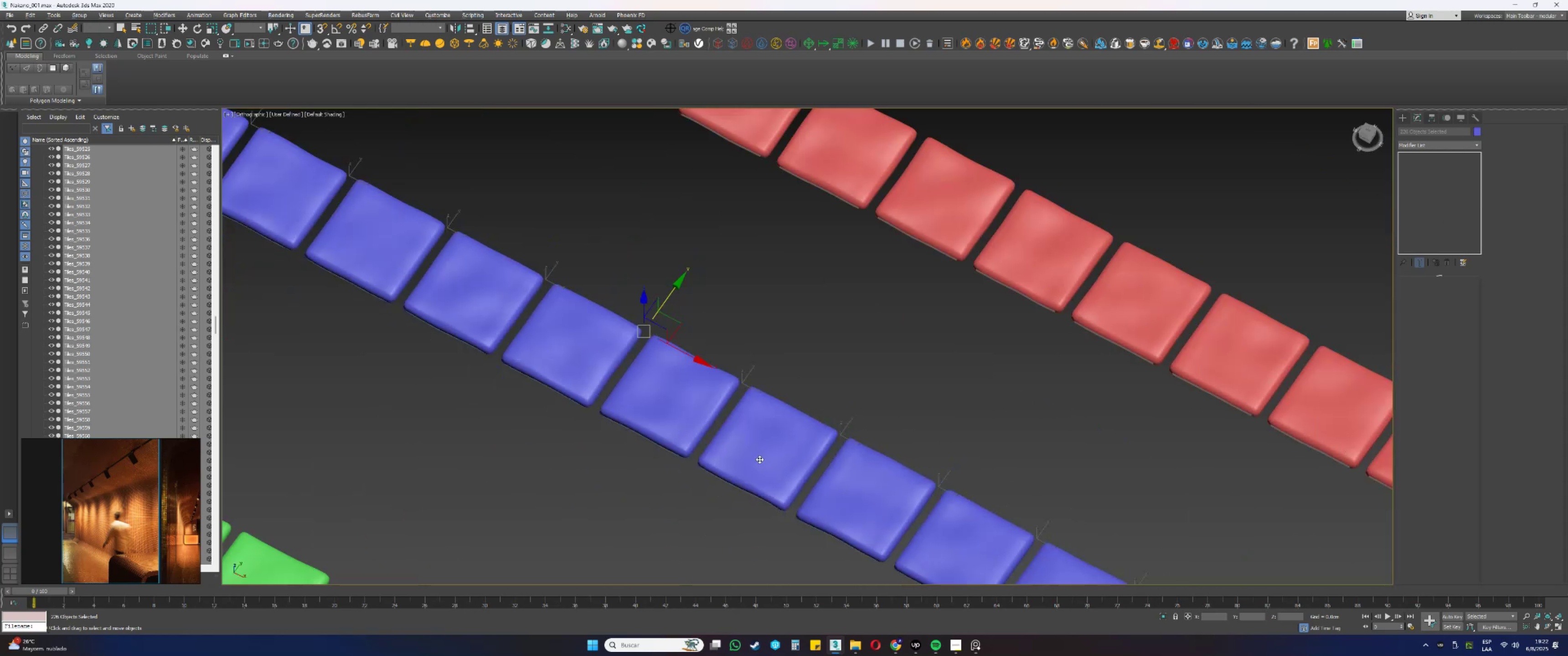 
key(Alt+AltLeft)
 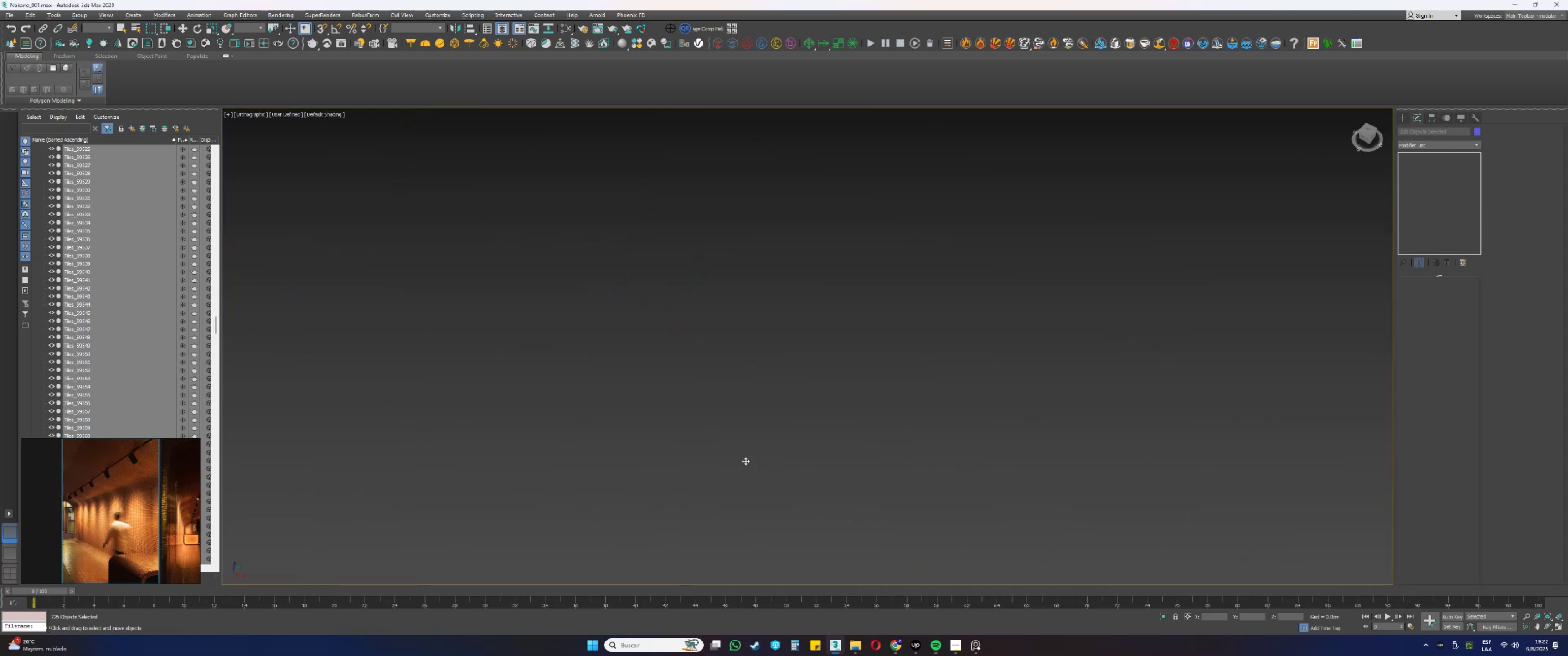 
scroll: coordinate [735, 449], scroll_direction: down, amount: 12.0
 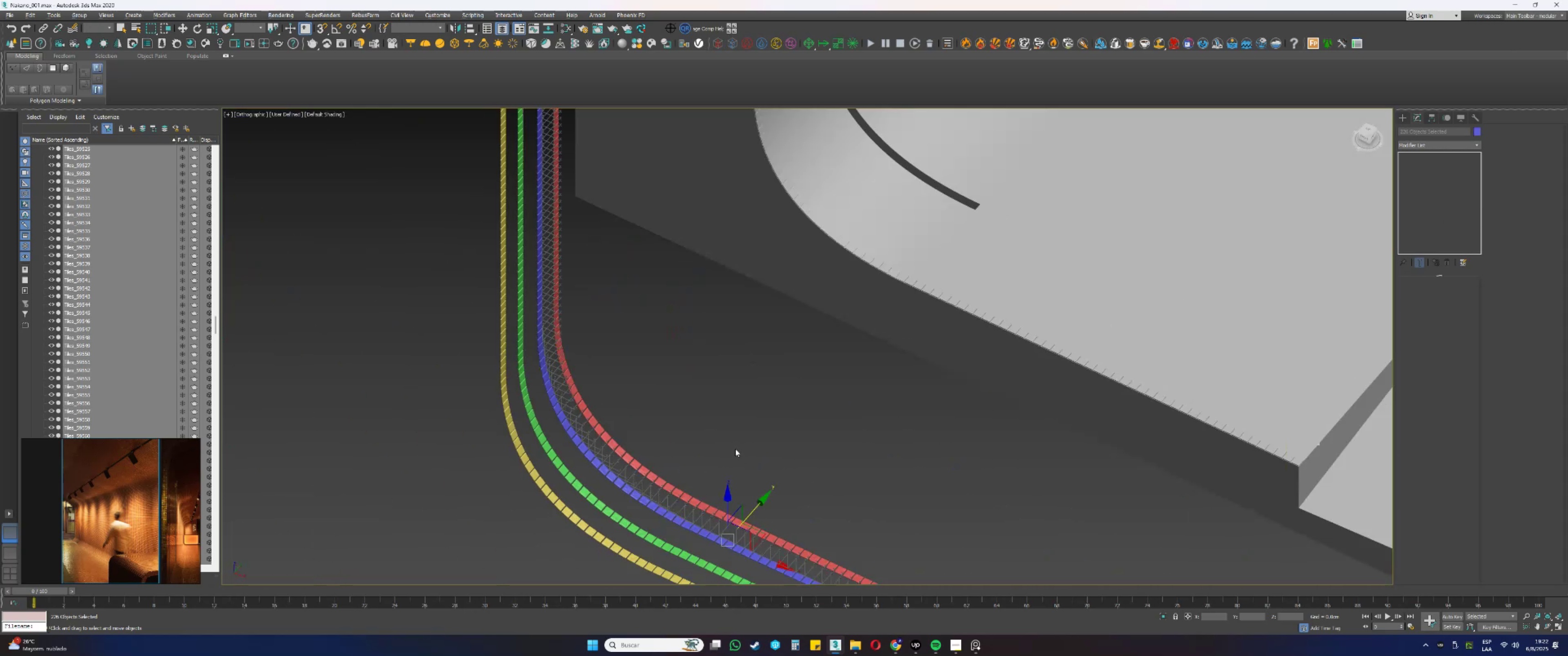 
key(Alt+AltLeft)
 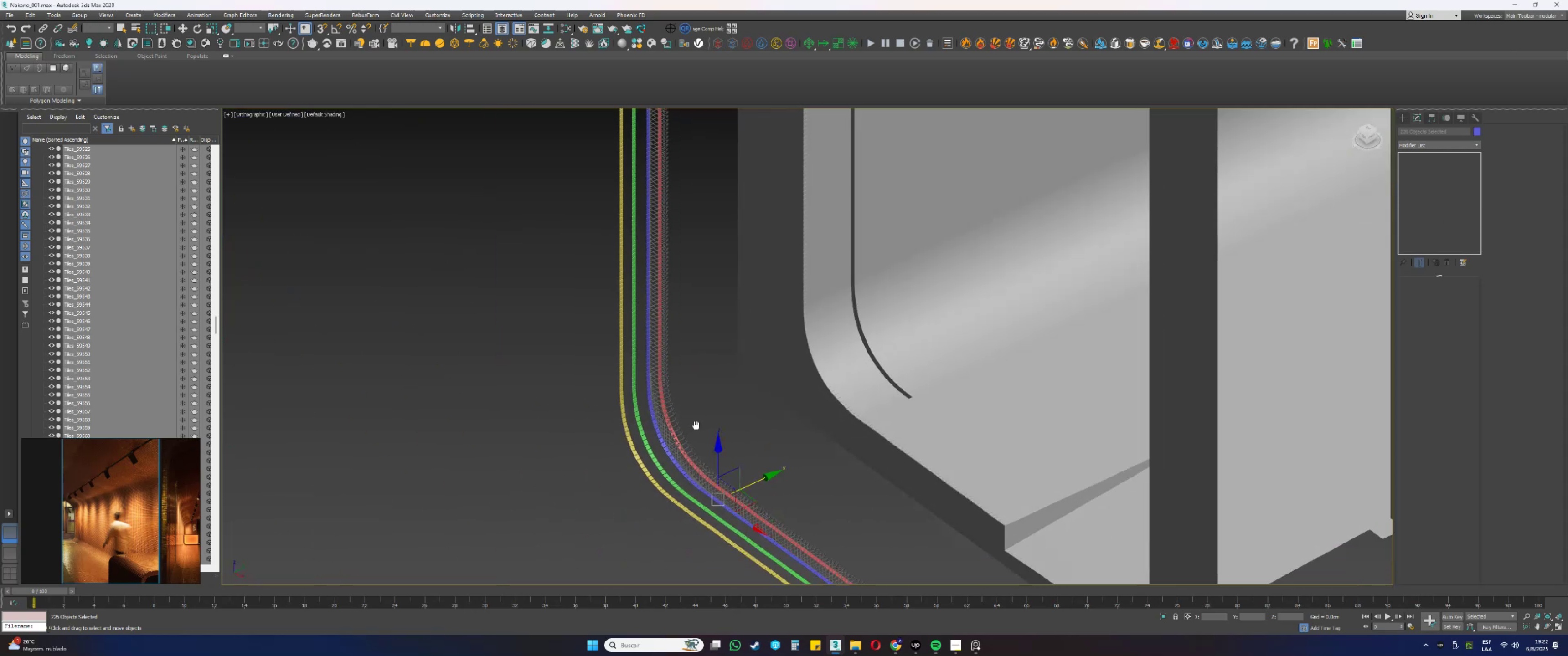 
scroll: coordinate [623, 441], scroll_direction: up, amount: 12.0
 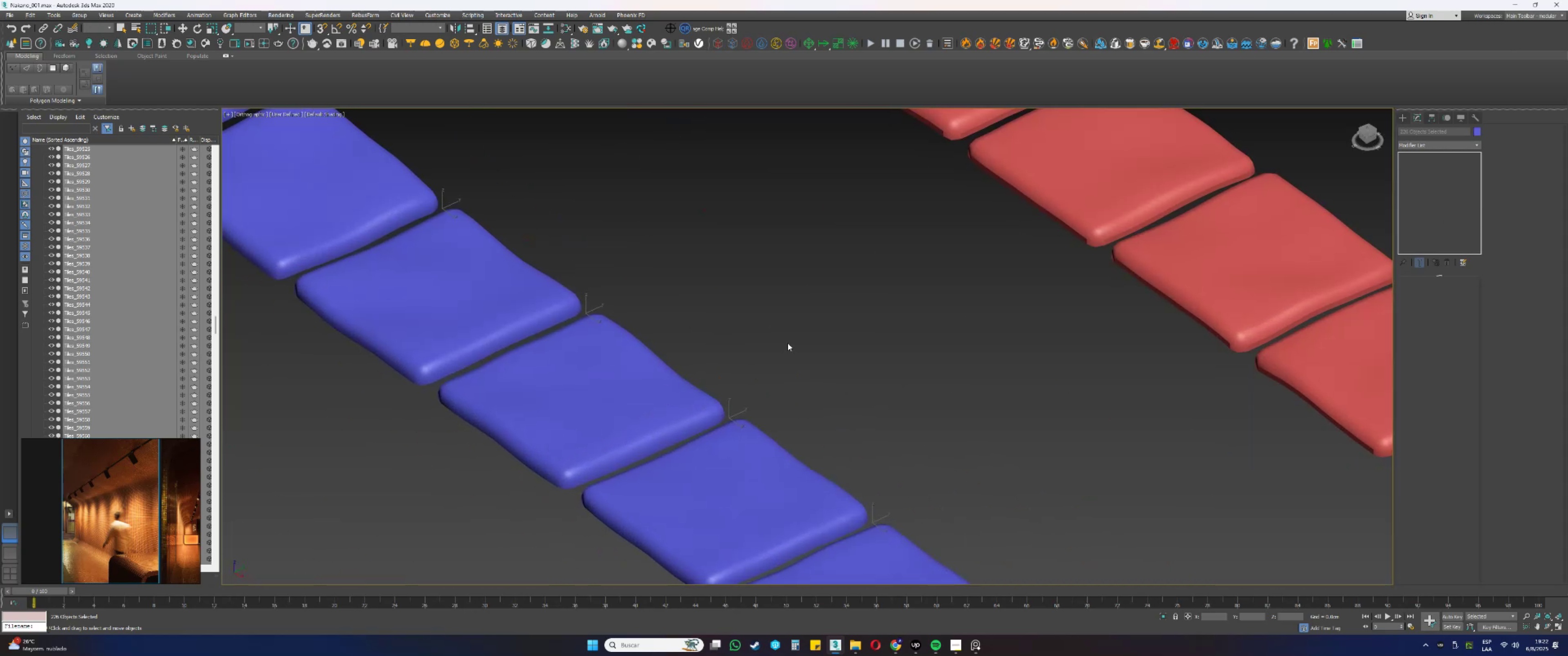 
scroll: coordinate [788, 343], scroll_direction: down, amount: 9.0
 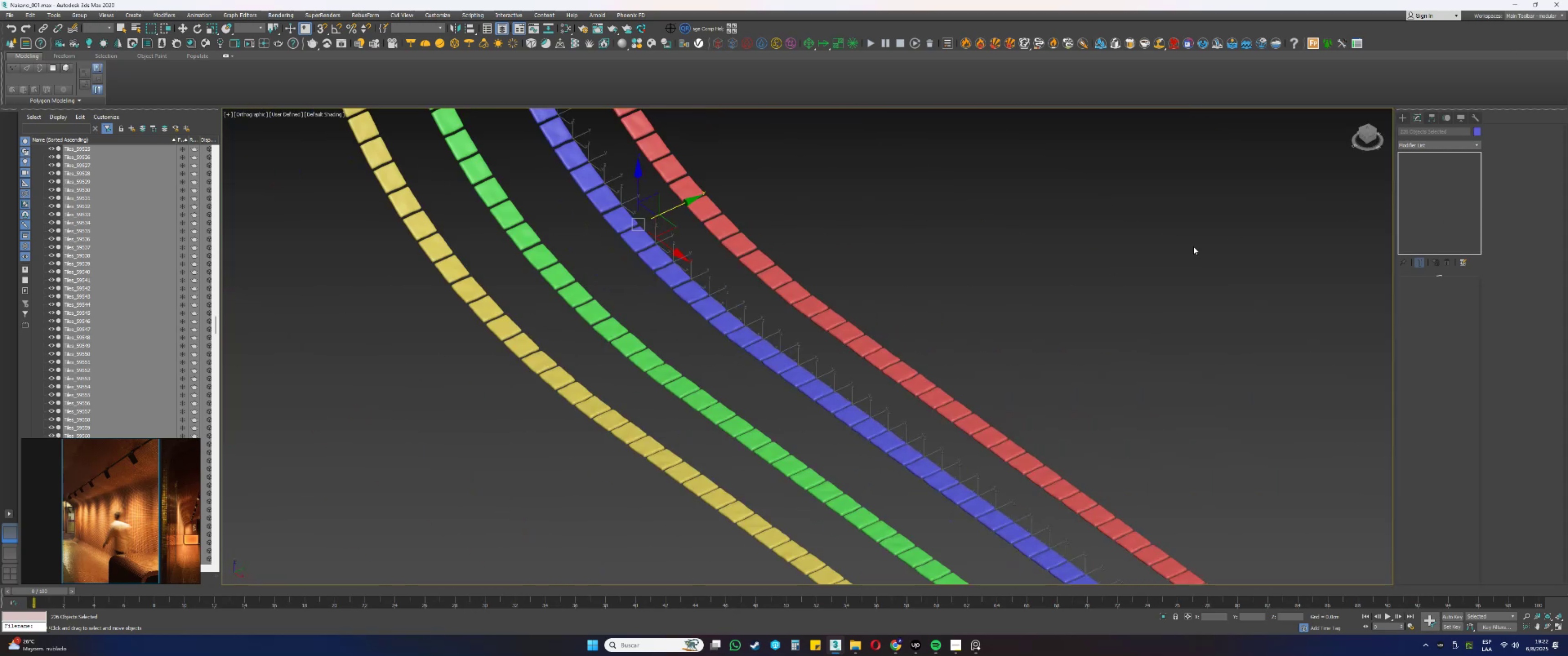 
type(tz)
 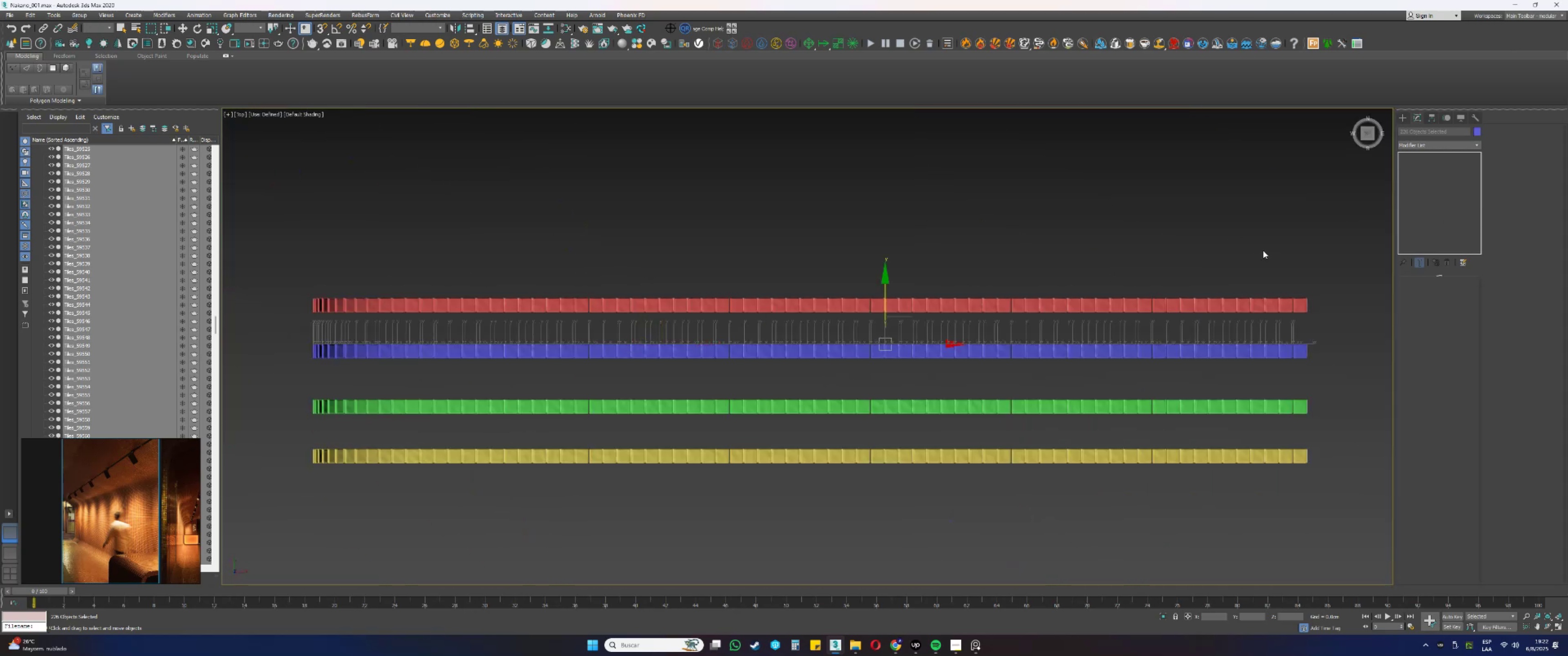 
left_click_drag(start_coordinate=[1340, 265], to_coordinate=[279, 318])
 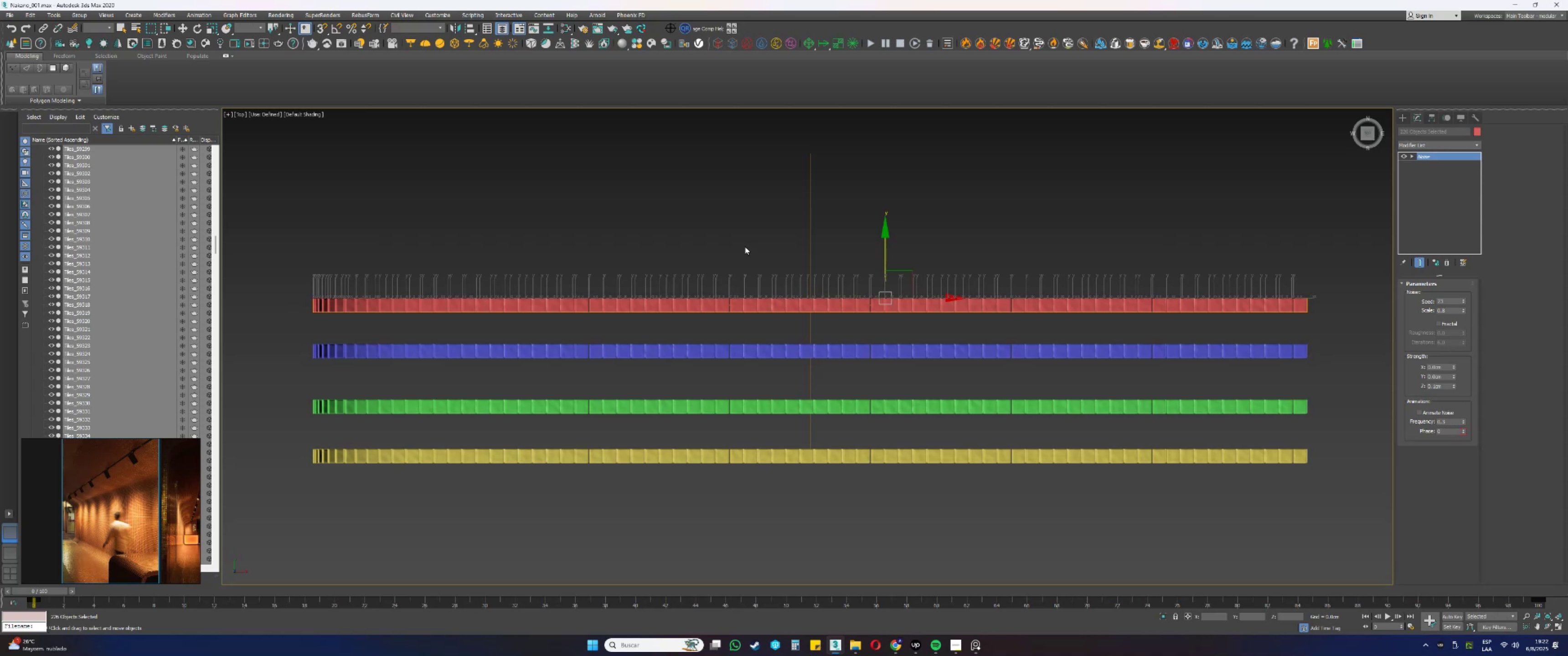 
wait(25.17)
 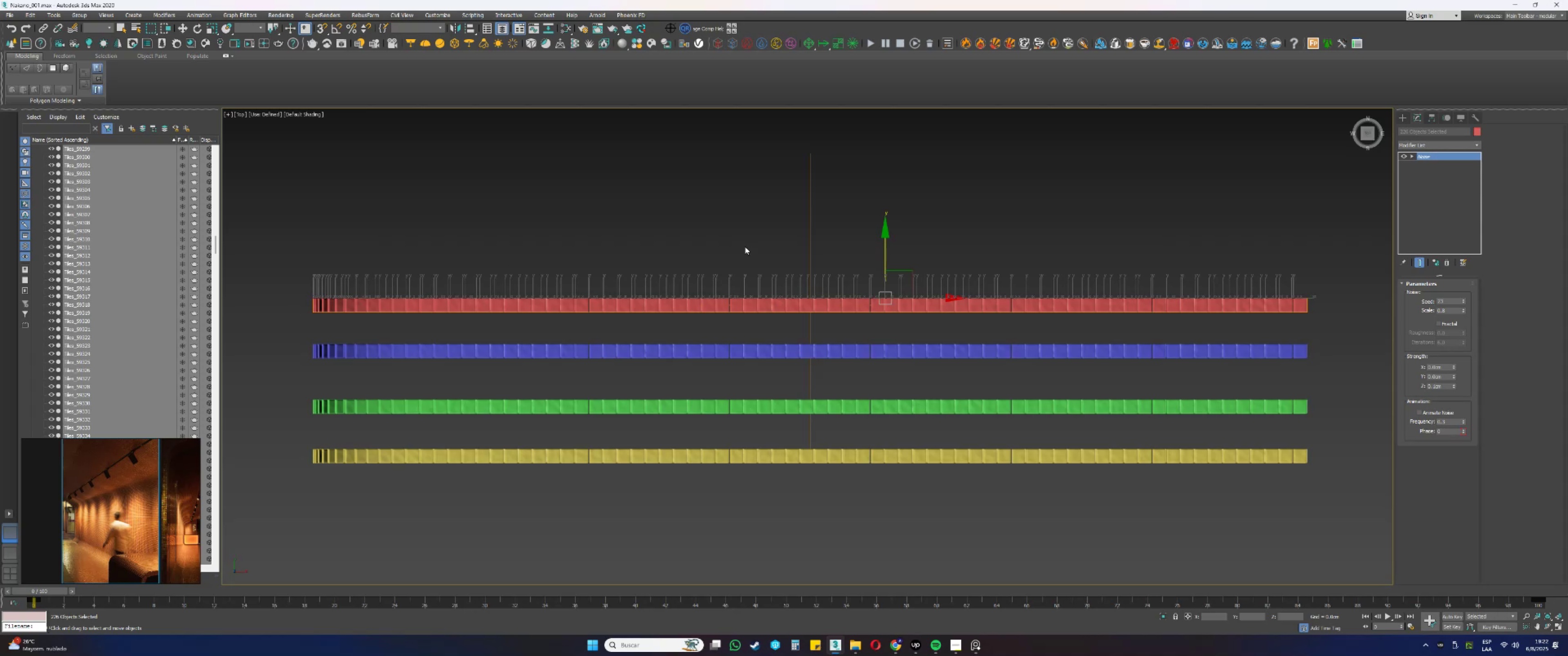 
left_click([1437, 146])
 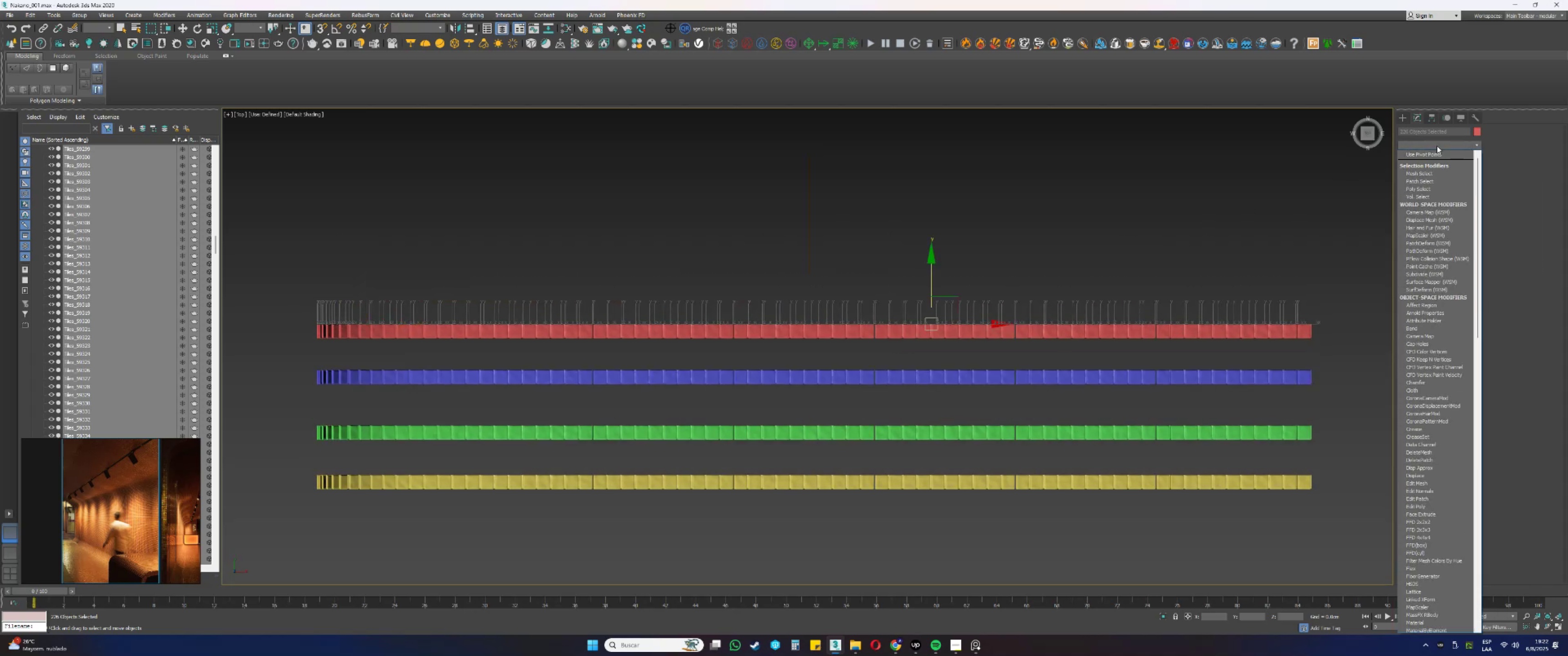 
key(E)
 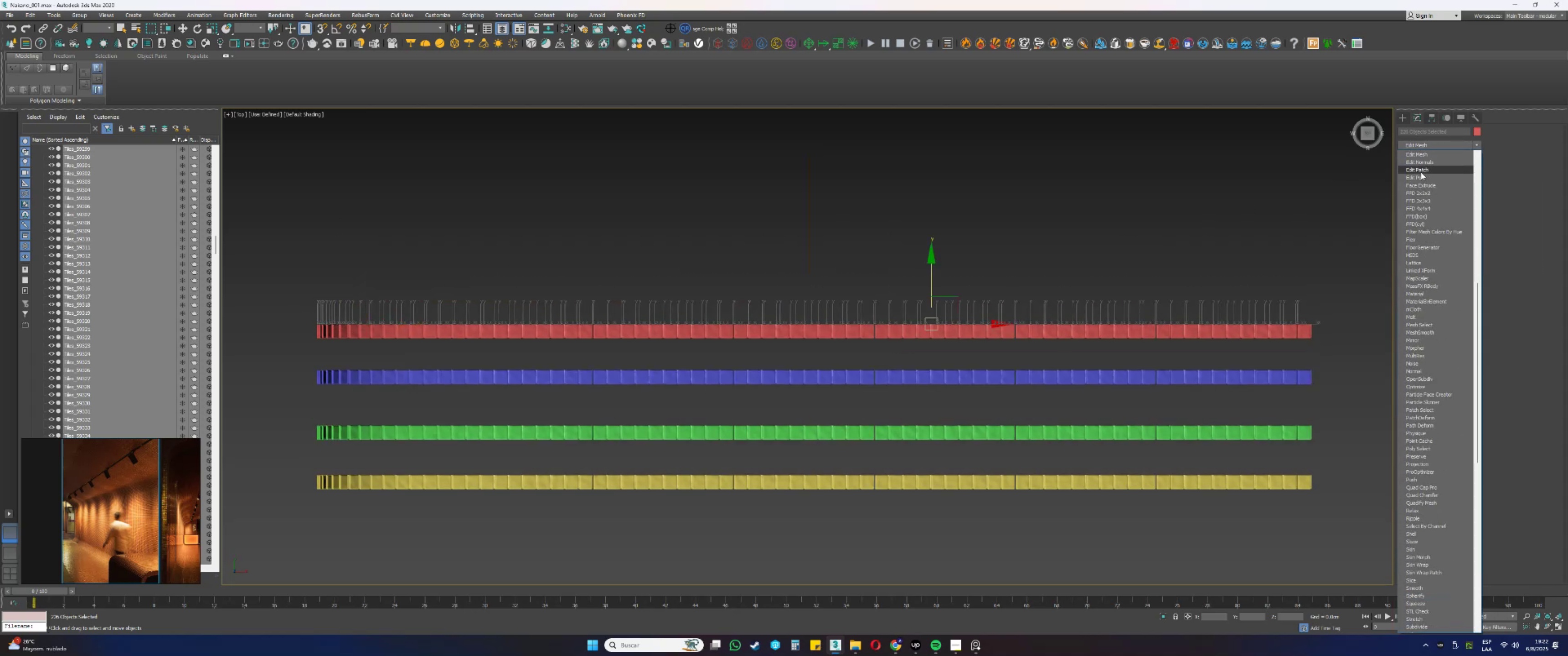 
left_click([1417, 175])
 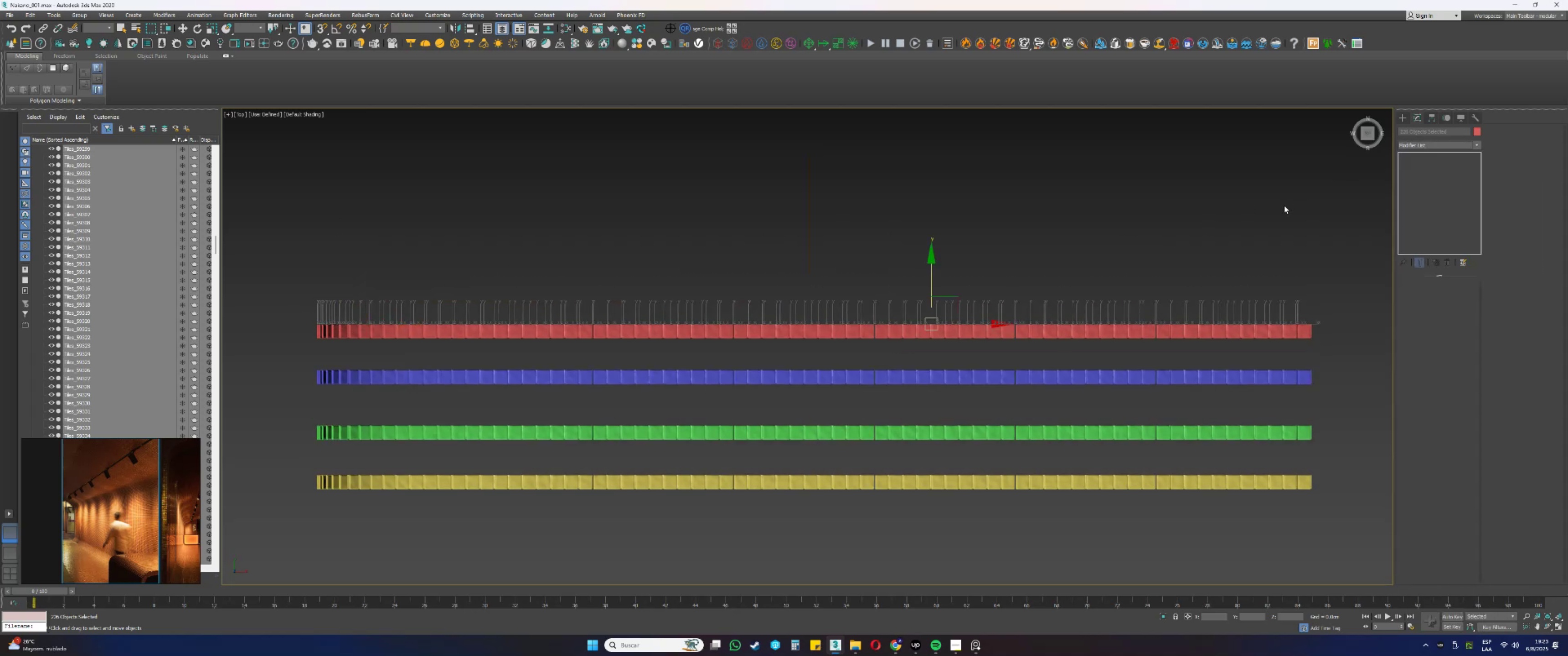 
key(5)
 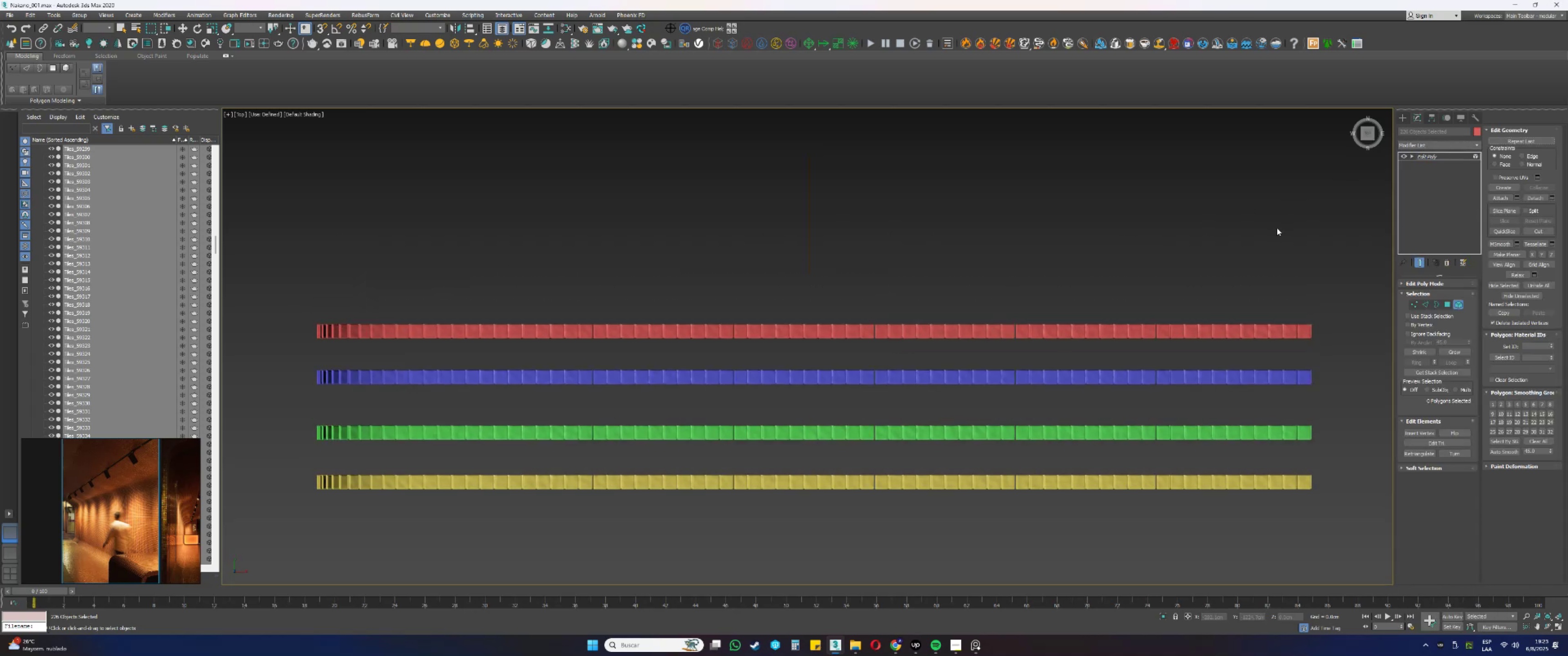 
left_click_drag(start_coordinate=[1352, 260], to_coordinate=[51, 439])
 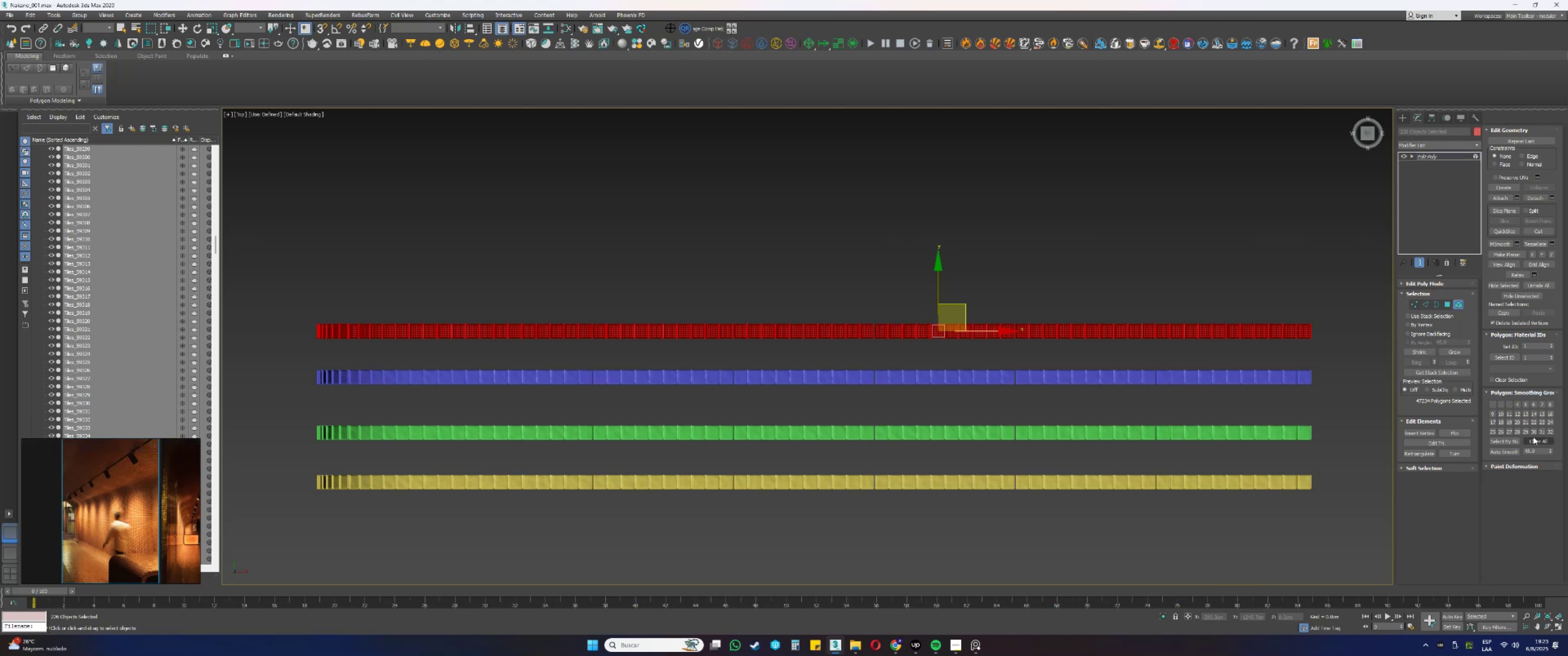 
left_click([1551, 431])
 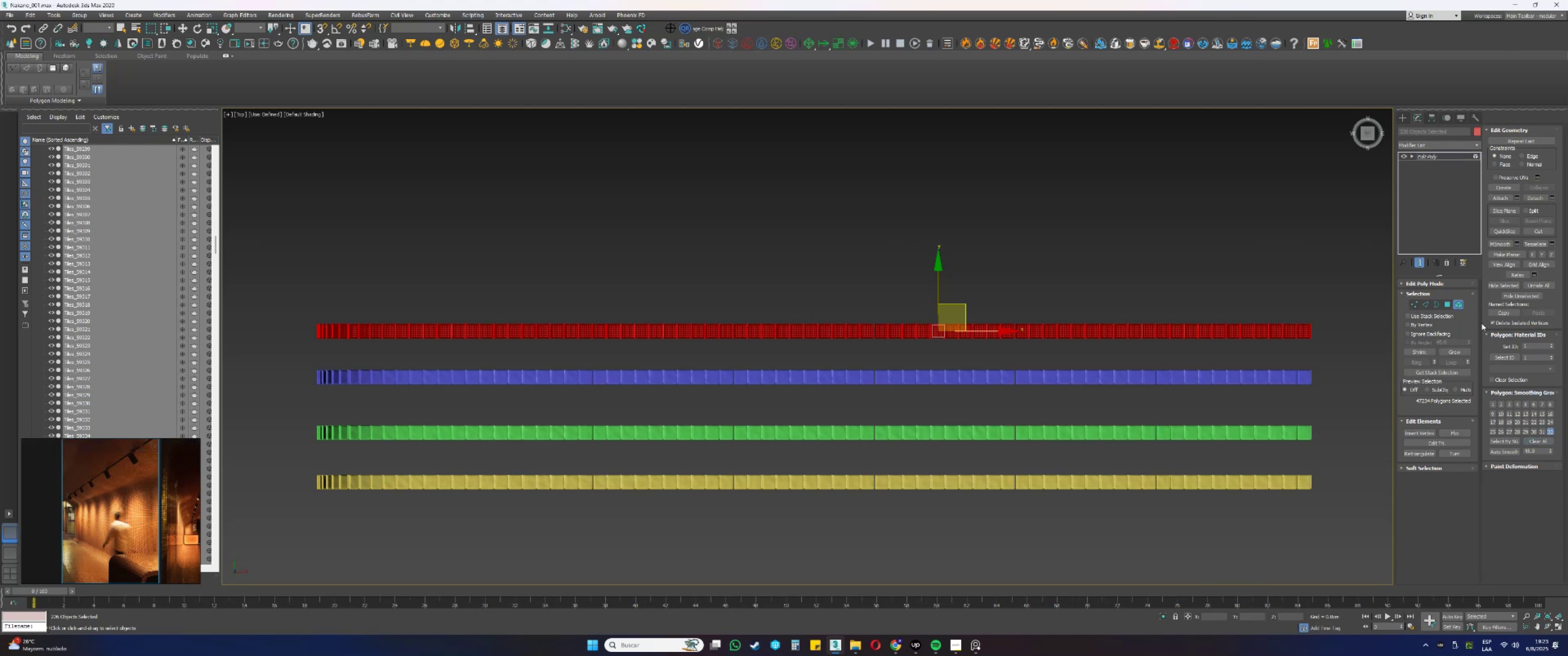 
left_click([1461, 308])
 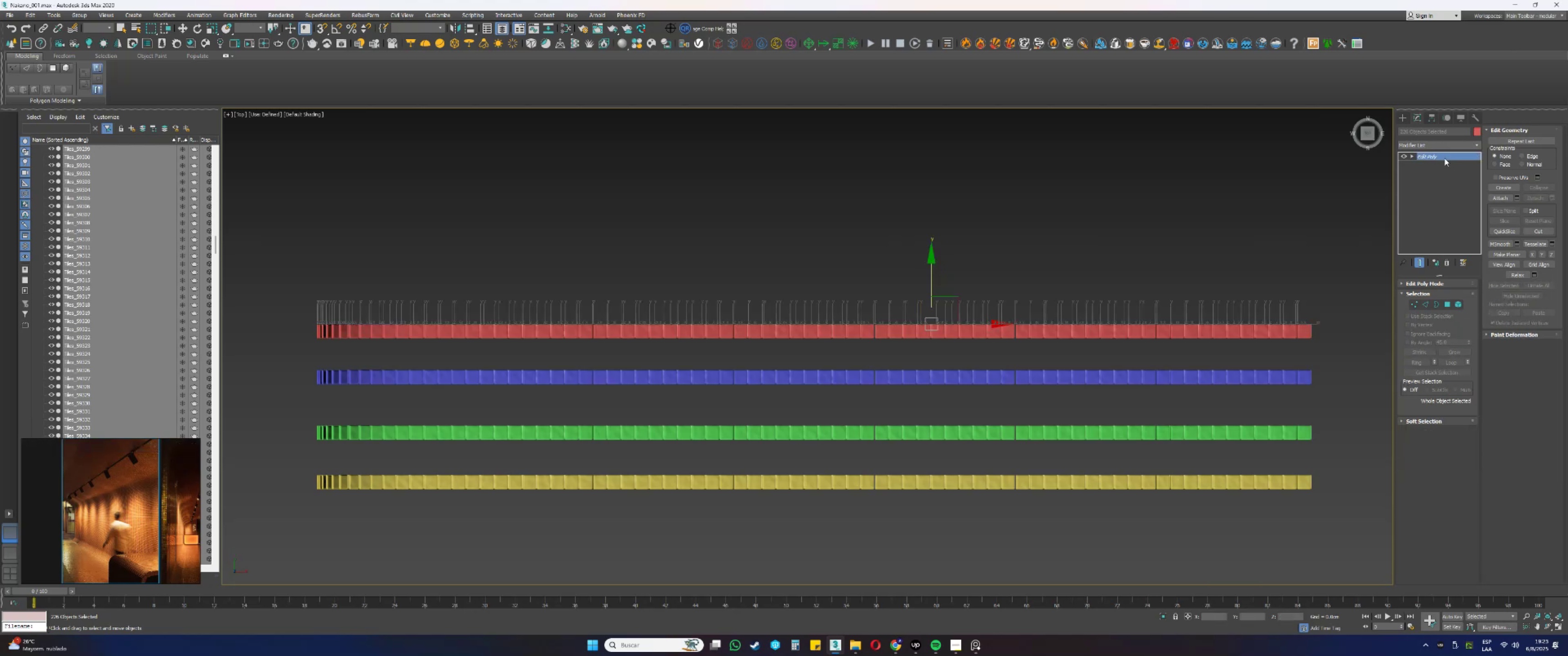 
right_click([1434, 155])
 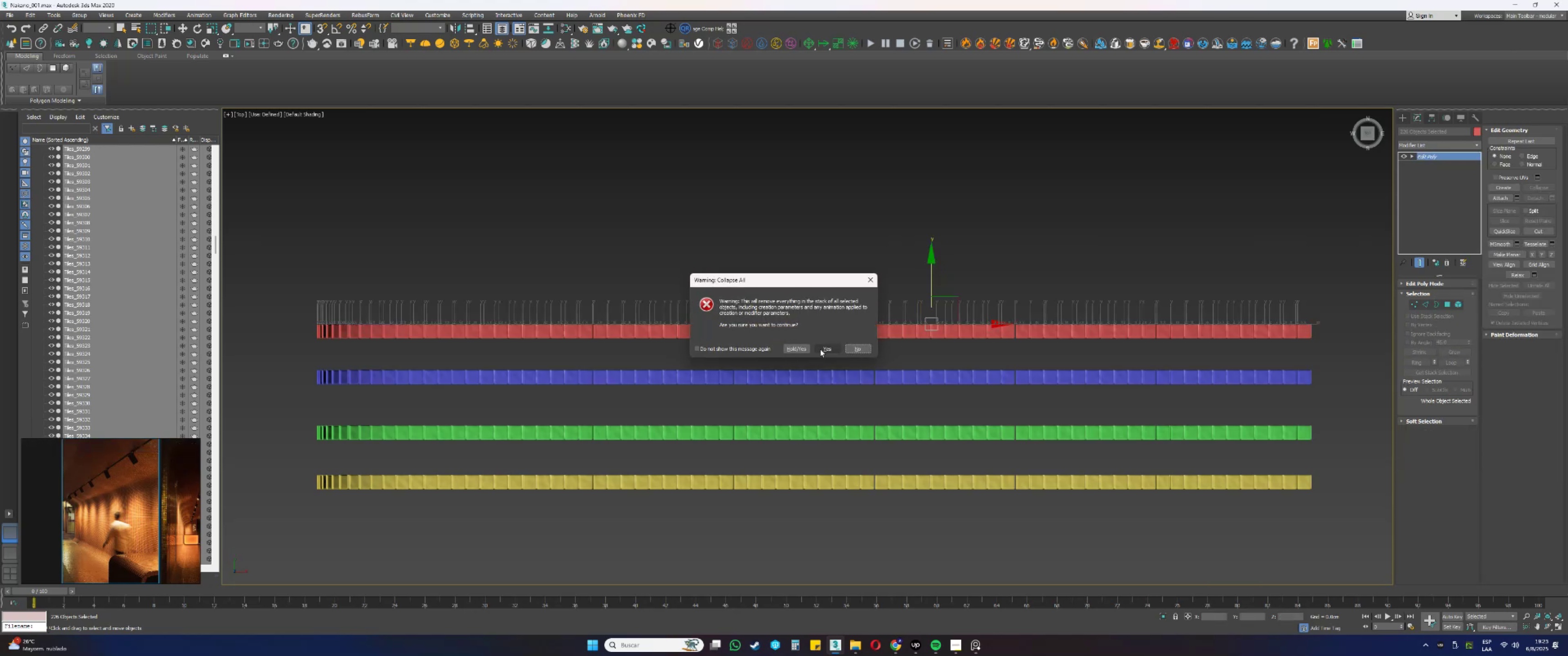 
hold_key(key=AltLeft, duration=0.53)
 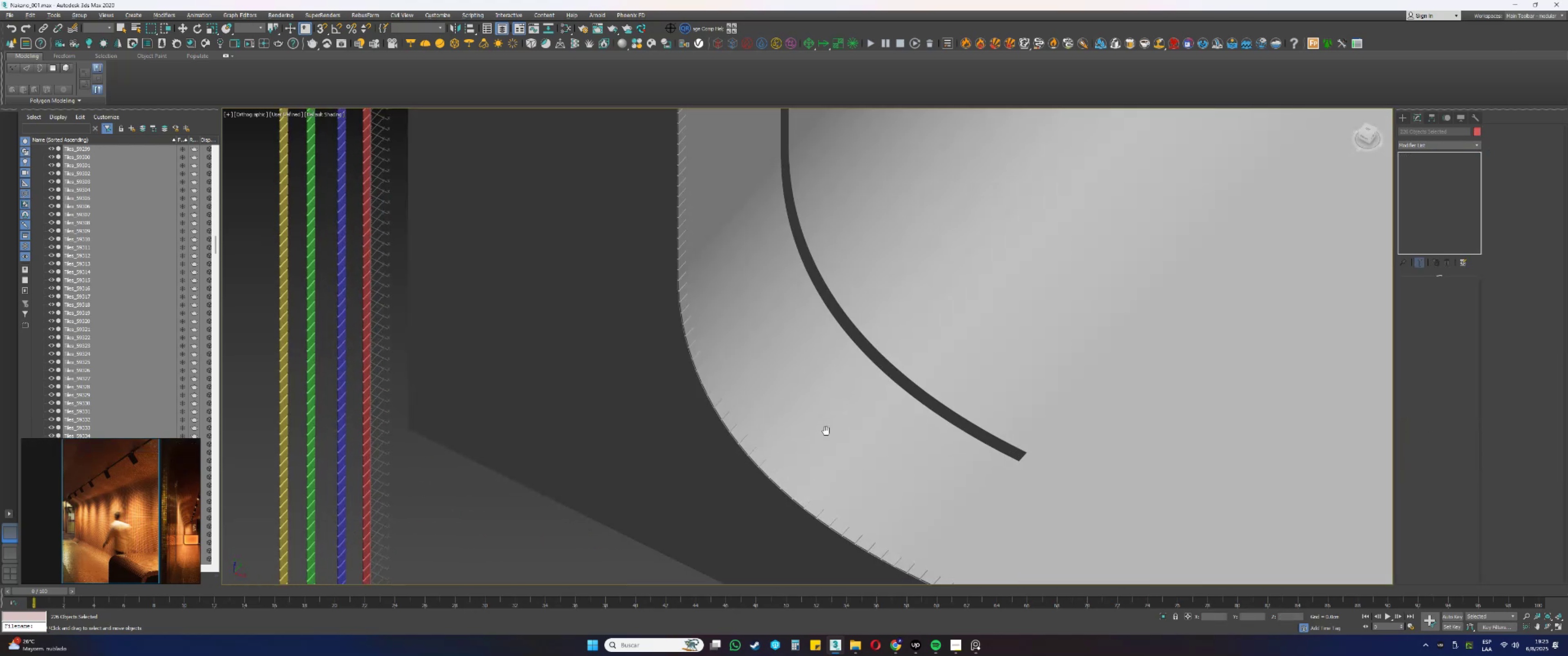 
scroll: coordinate [817, 328], scroll_direction: down, amount: 2.0
 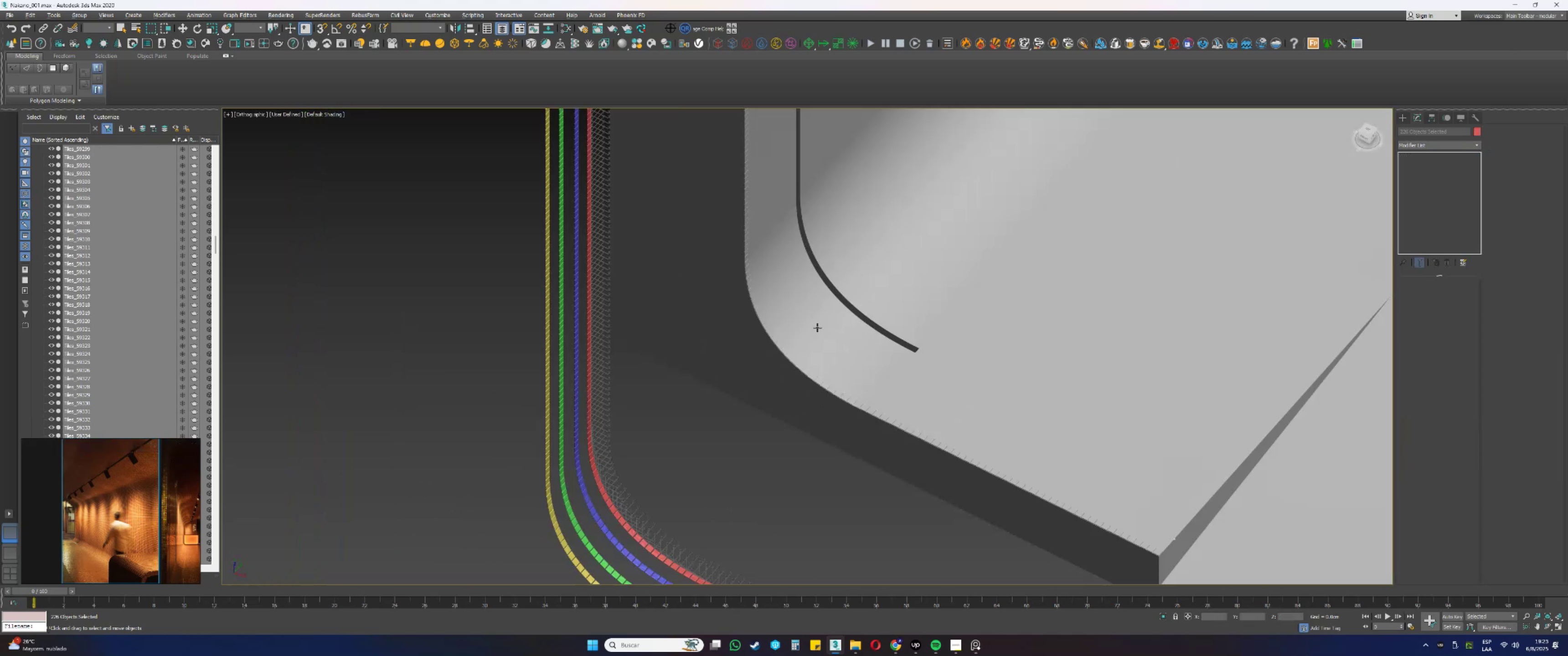 
key(Alt+AltLeft)
 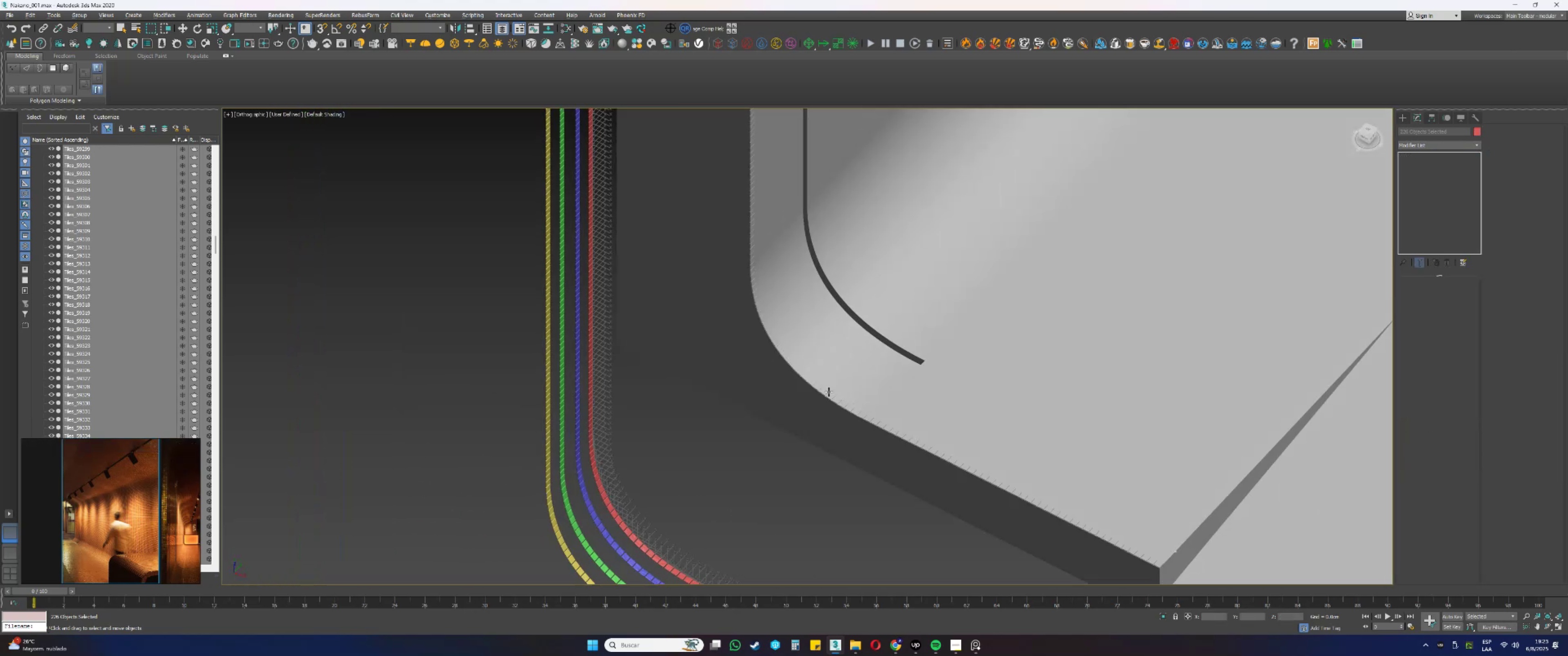 
scroll: coordinate [825, 380], scroll_direction: down, amount: 1.0
 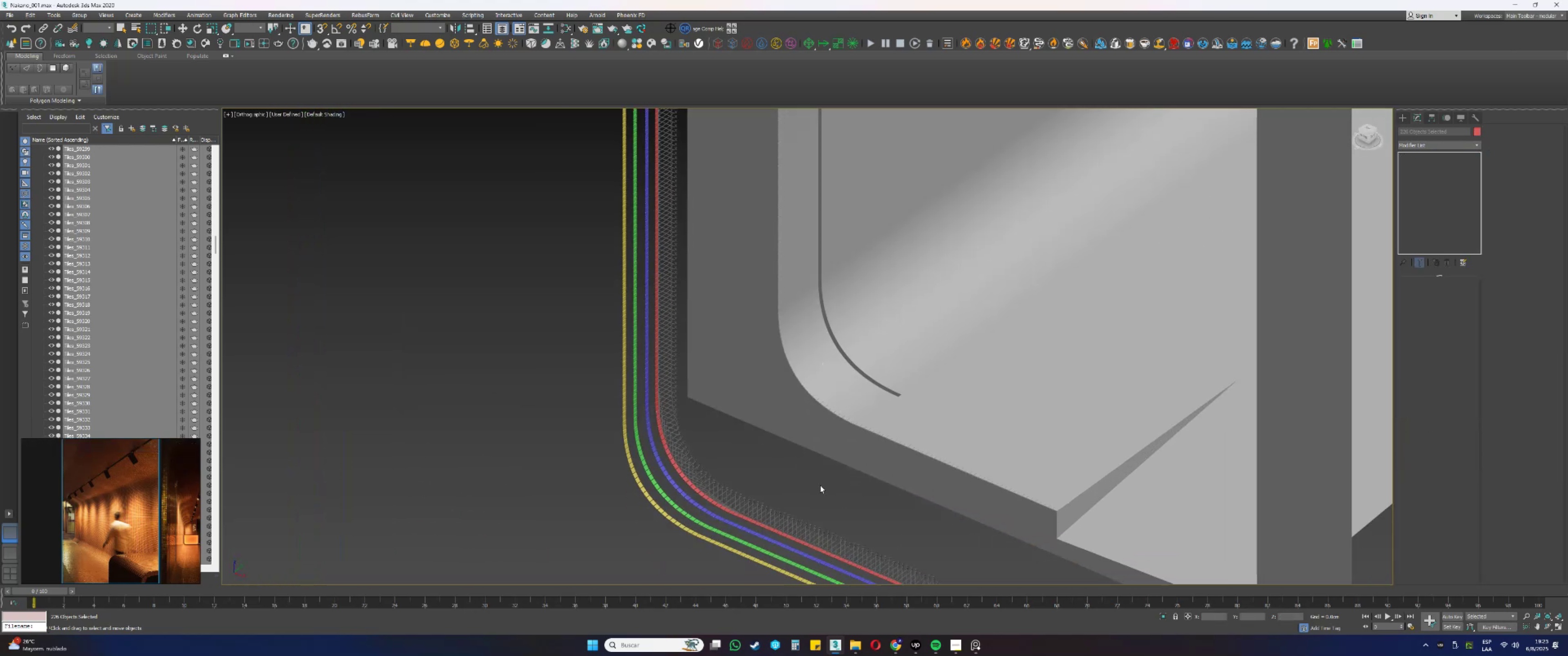 
key(Alt+AltLeft)
 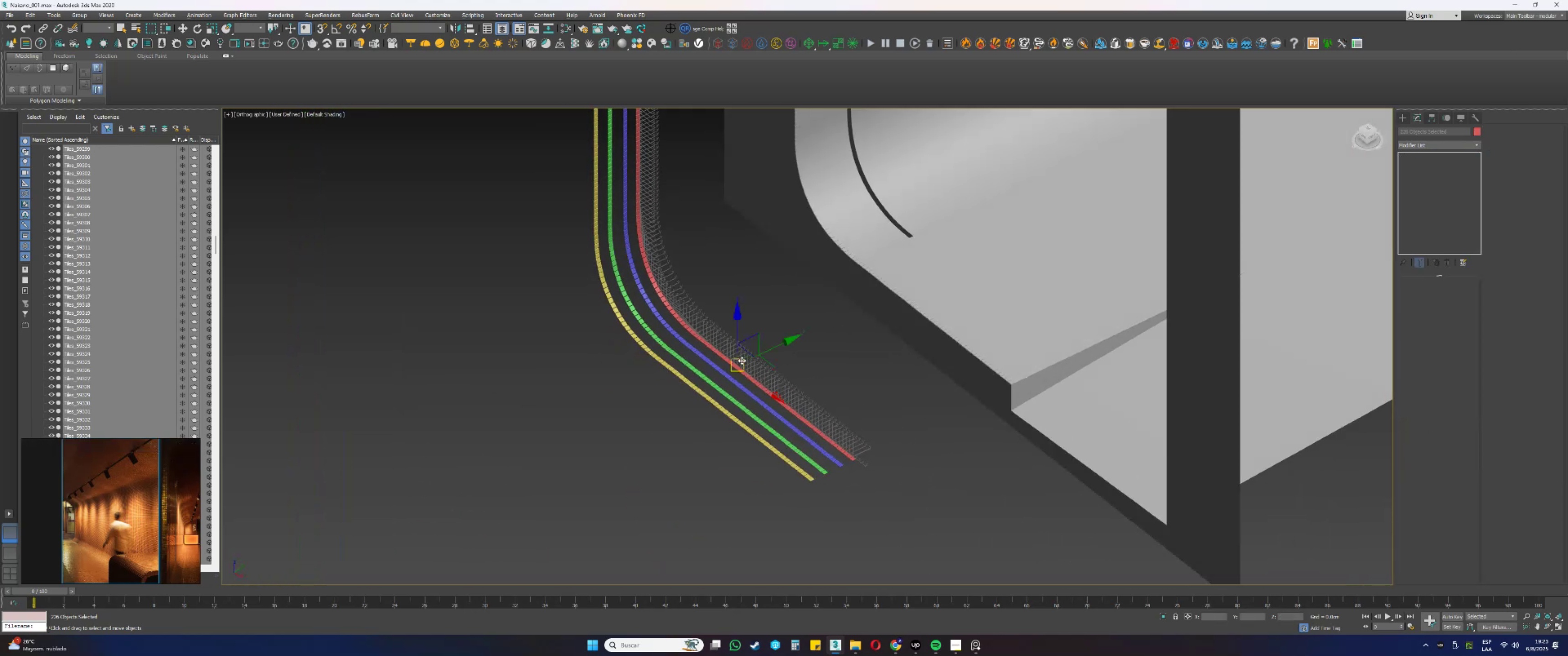 
scroll: coordinate [804, 377], scroll_direction: up, amount: 9.0
 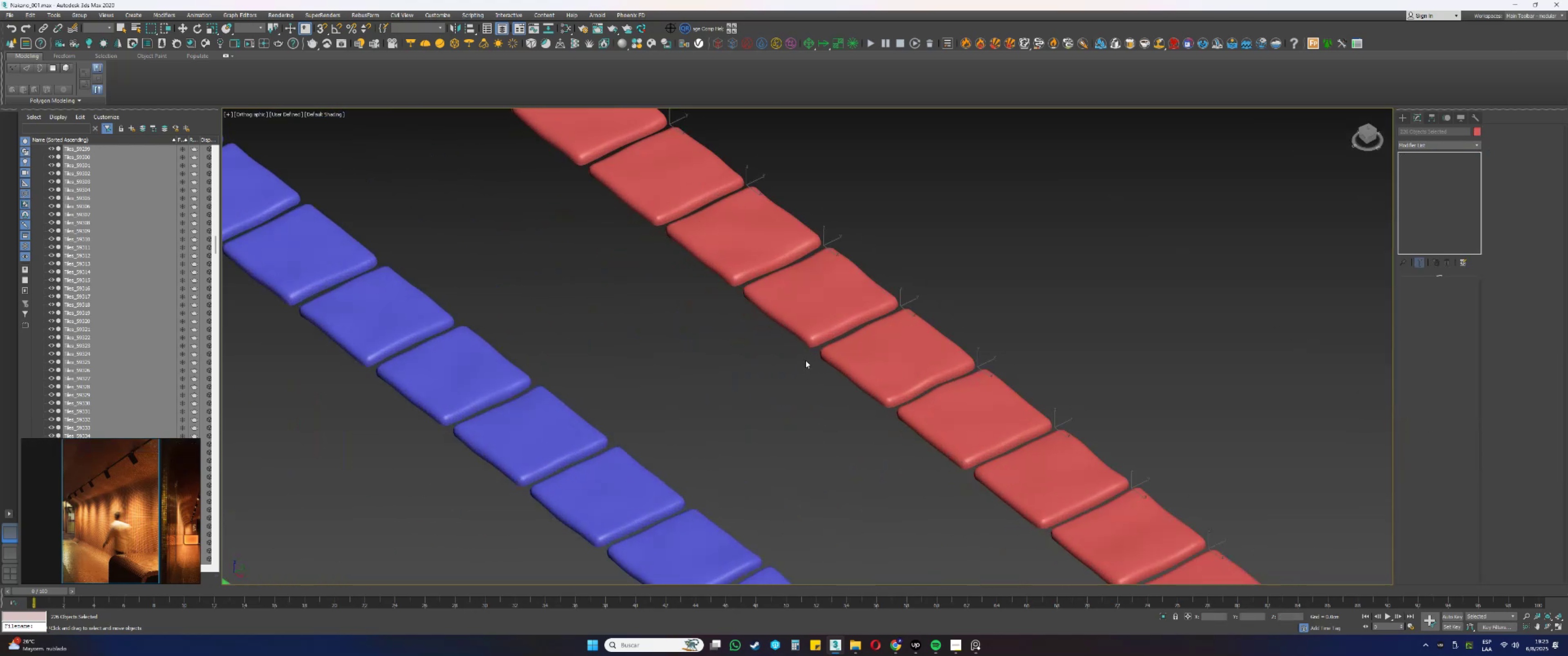 
scroll: coordinate [805, 361], scroll_direction: down, amount: 9.0
 